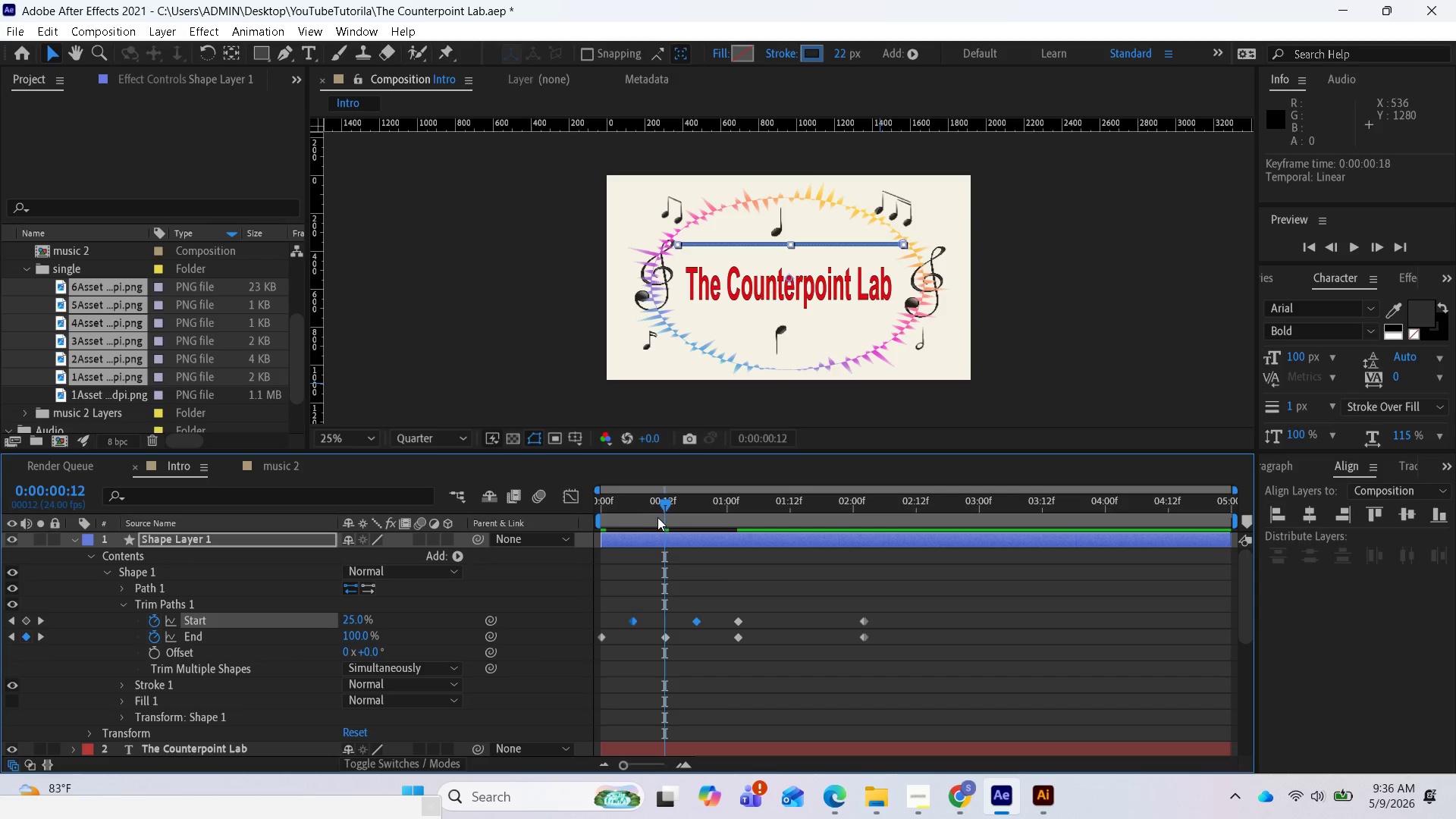 
left_click_drag(start_coordinate=[665, 510], to_coordinate=[573, 541])
 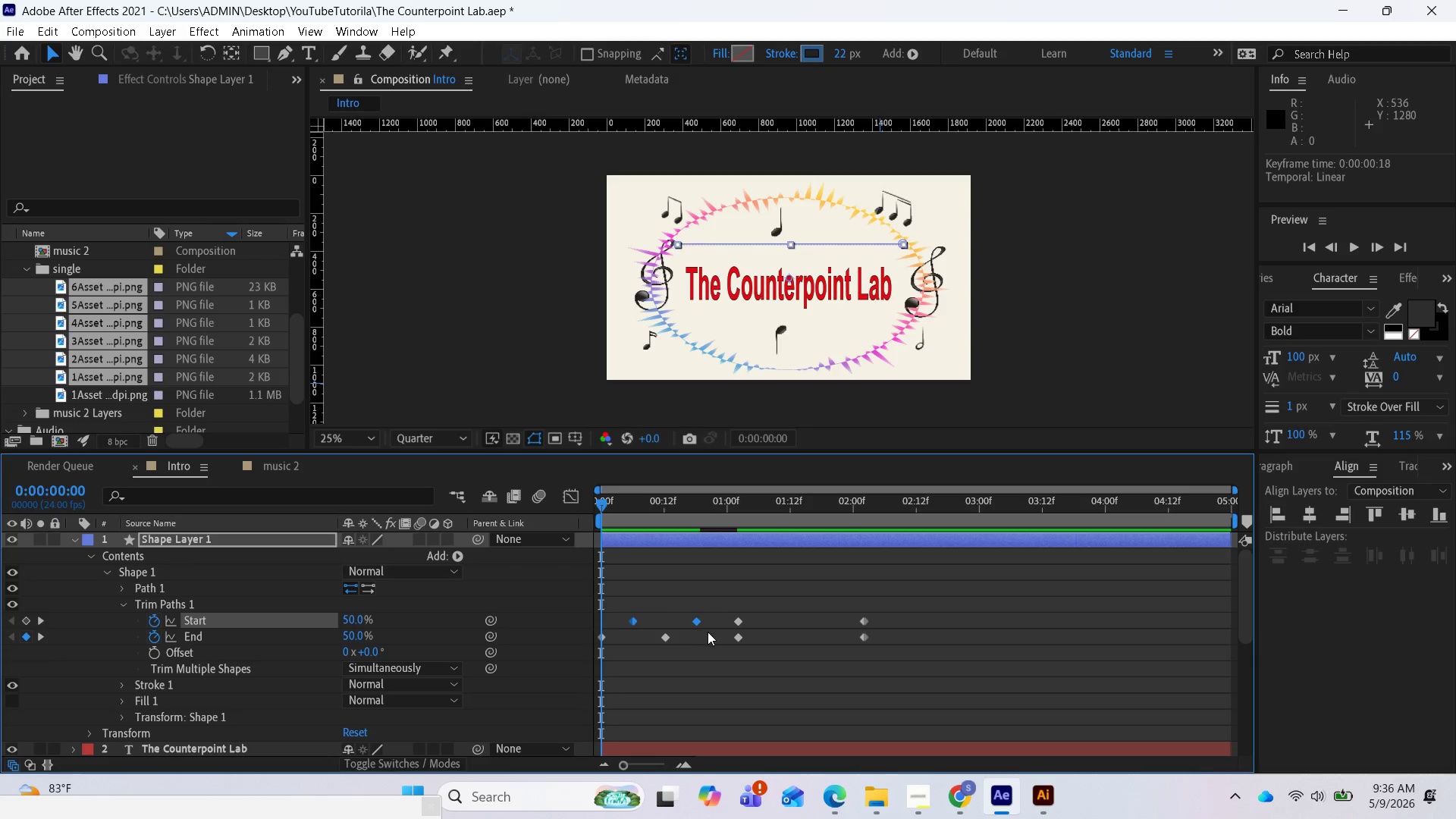 
key(Space)
 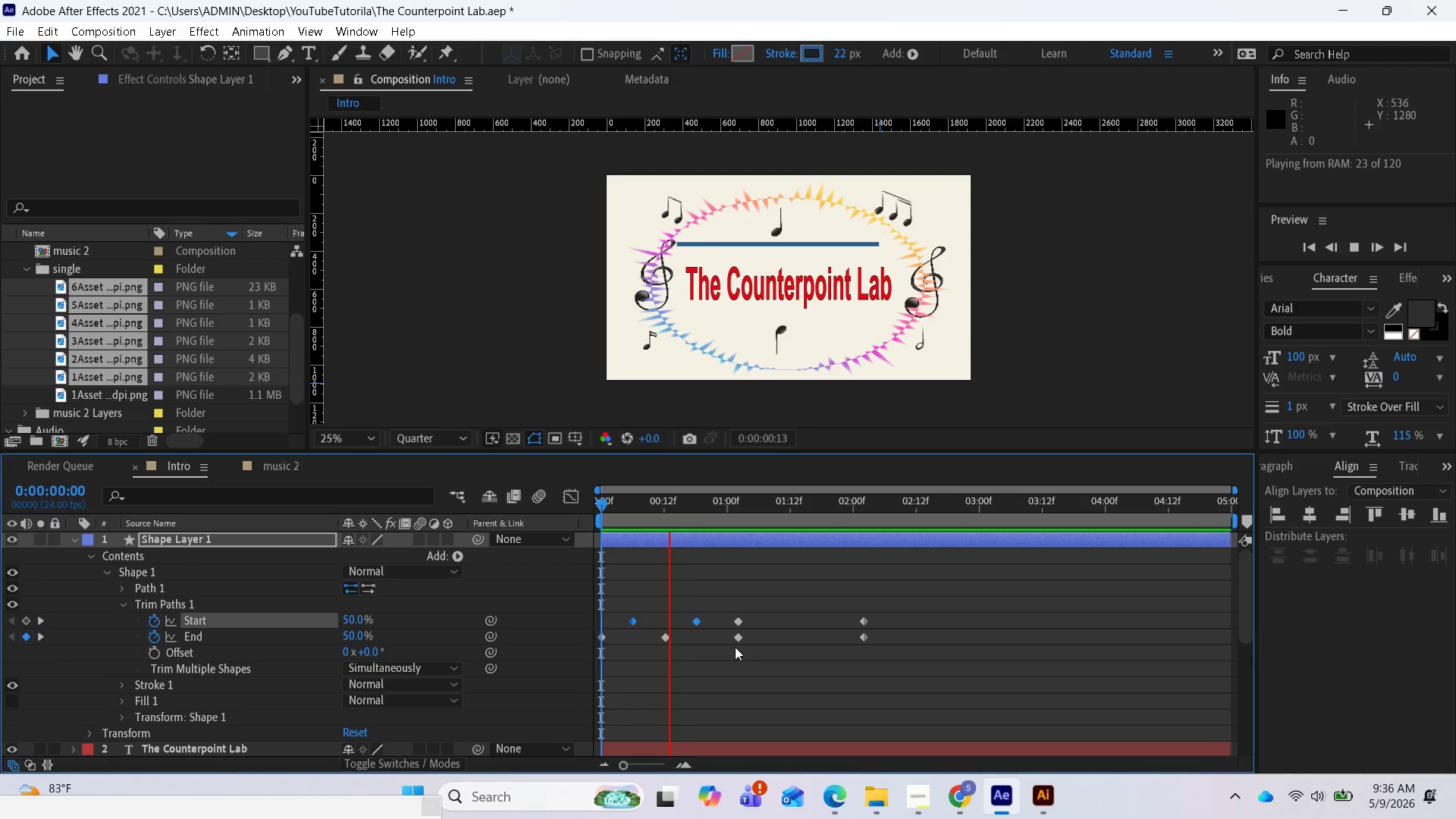 
key(Space)
 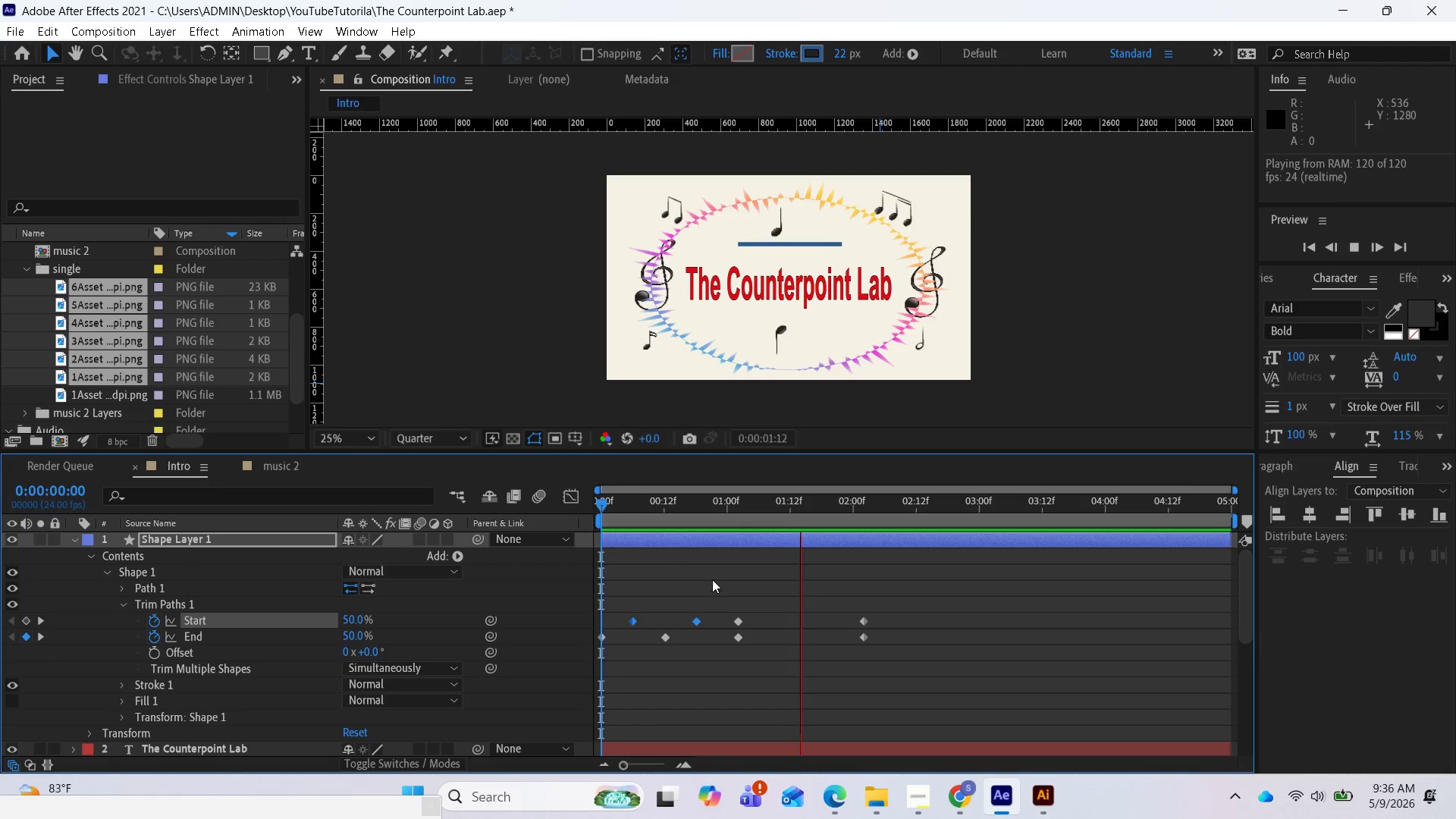 
key(Space)
 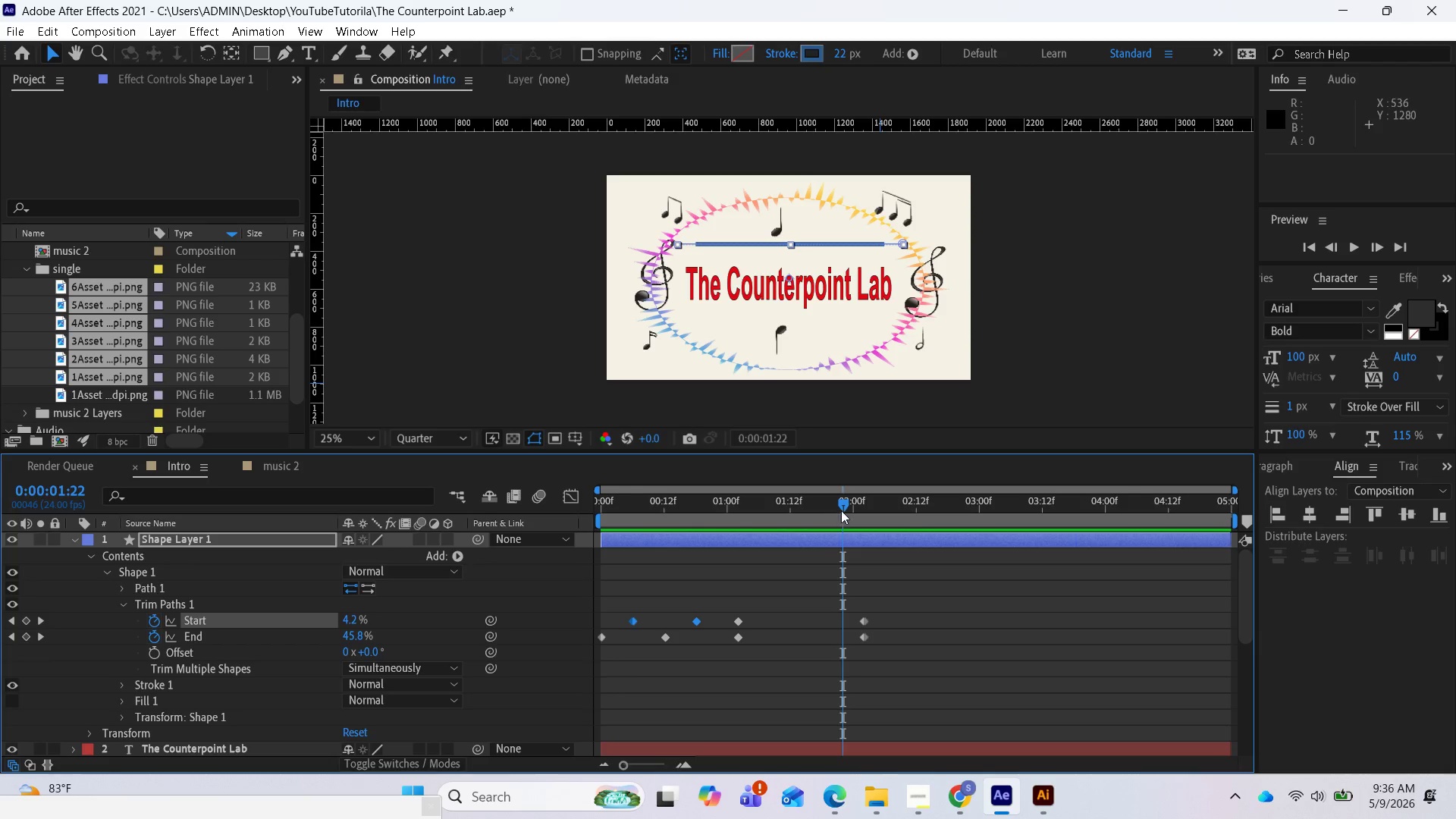 
left_click_drag(start_coordinate=[846, 501], to_coordinate=[595, 521])
 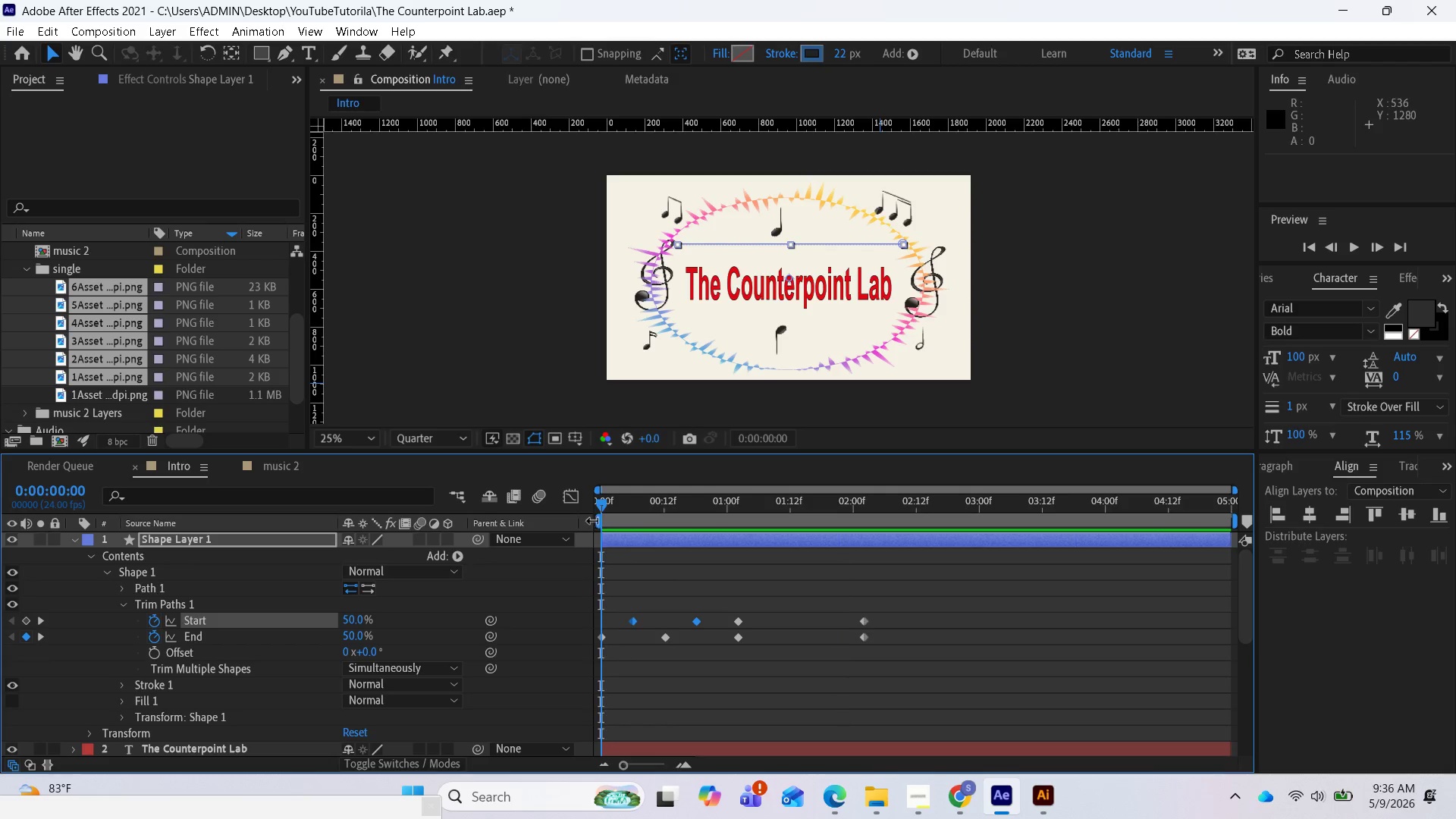 
key(Space)
 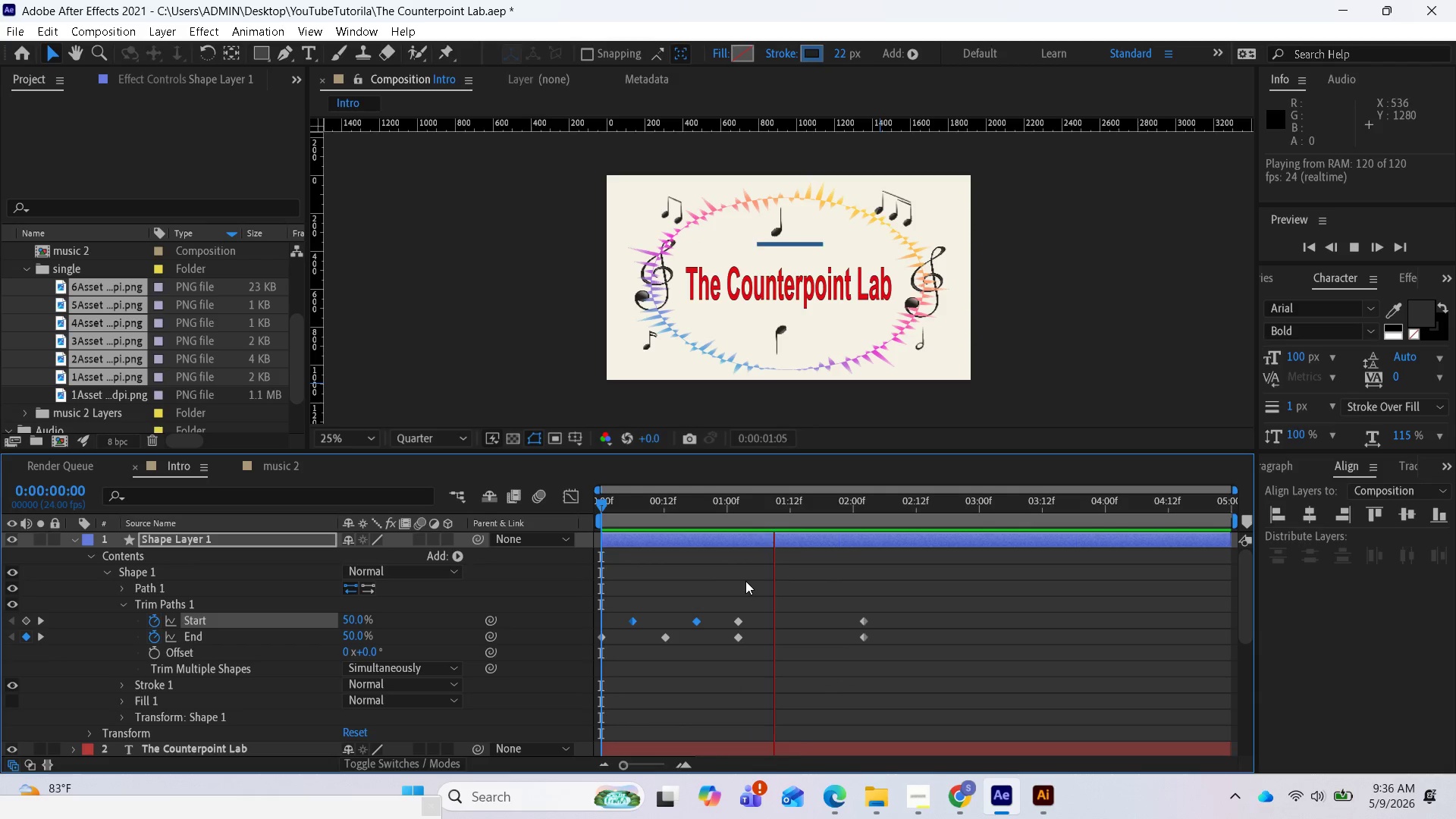 
key(Space)
 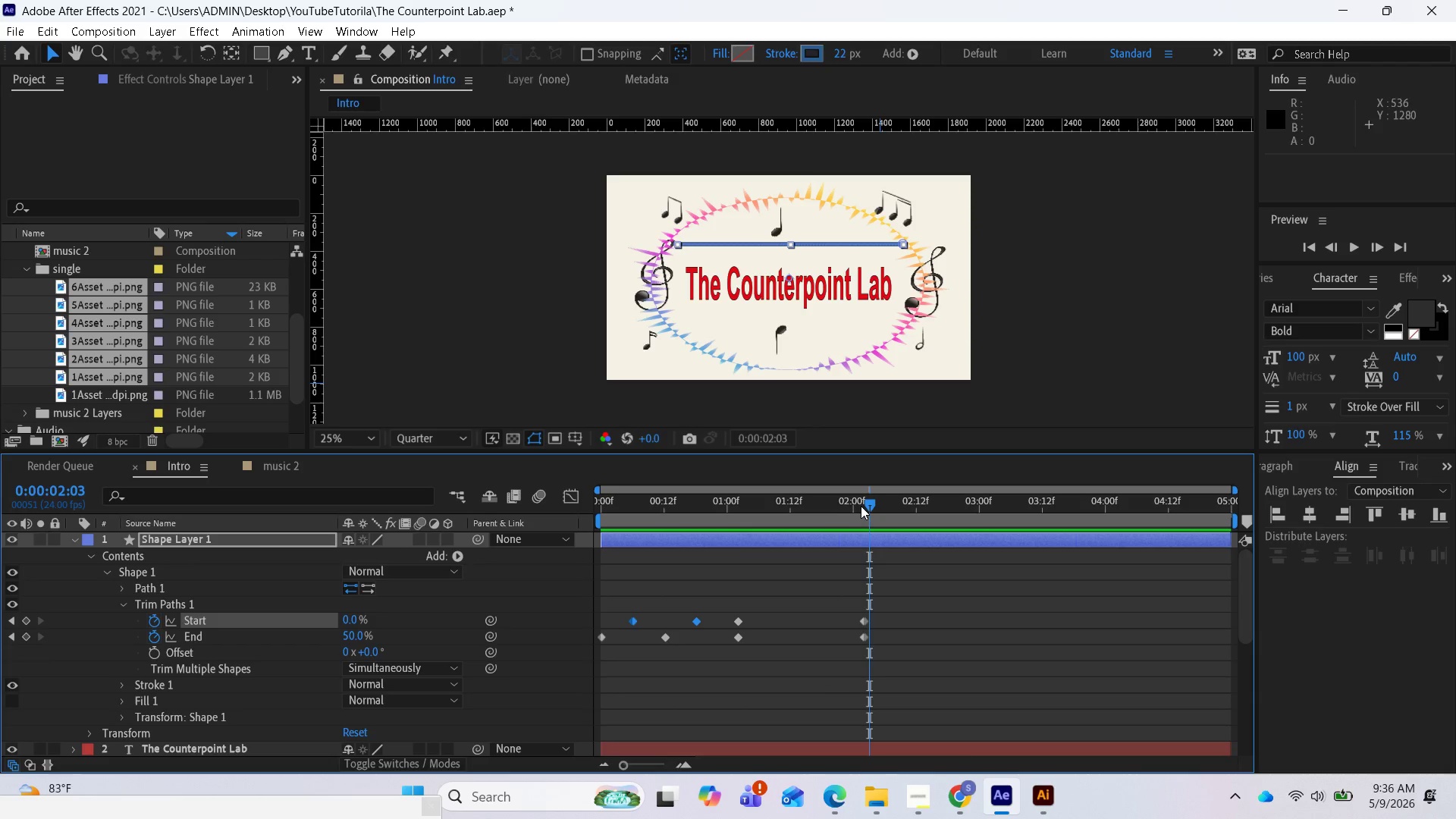 
left_click_drag(start_coordinate=[861, 506], to_coordinate=[576, 580])
 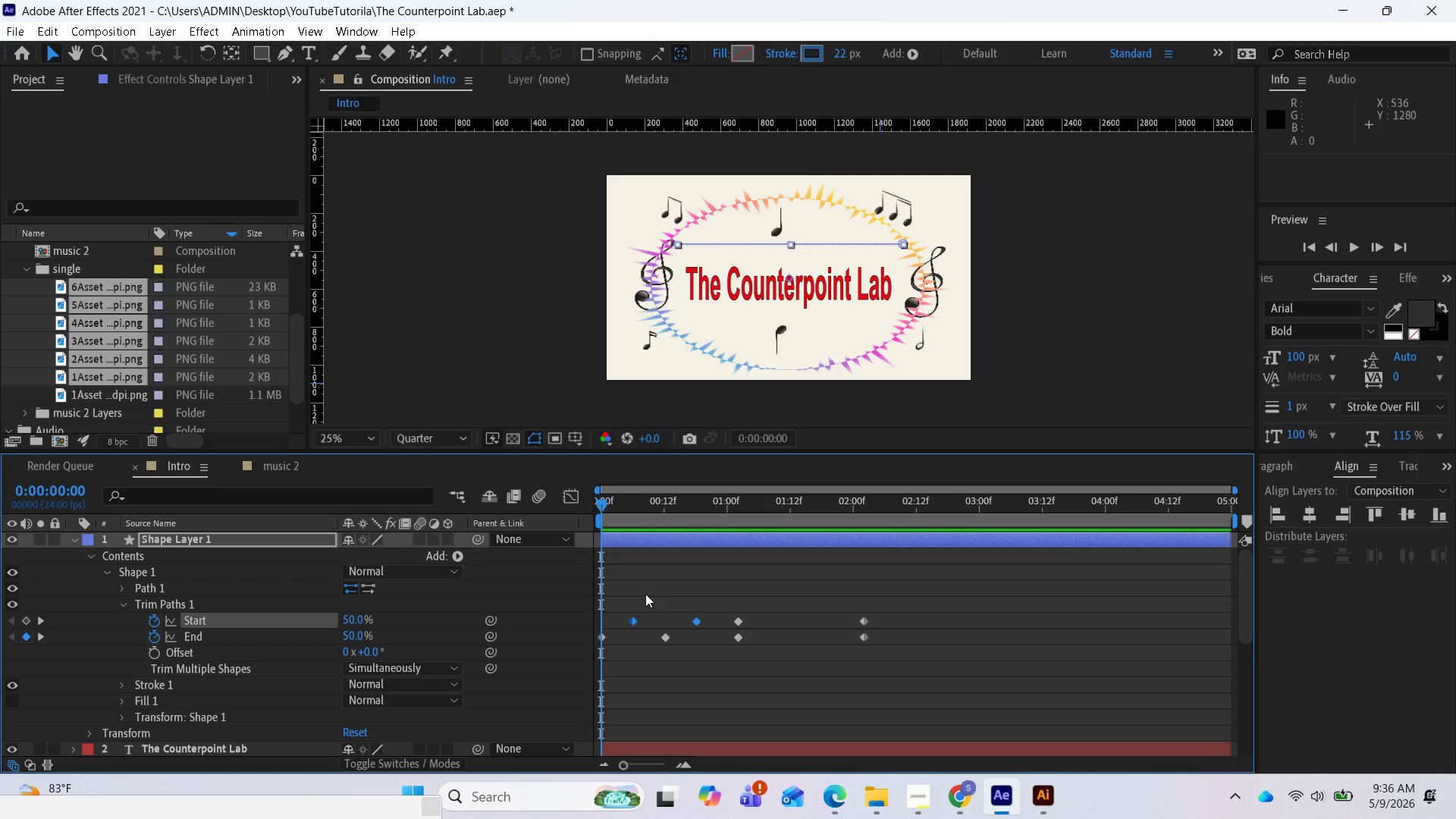 
key(Space)
 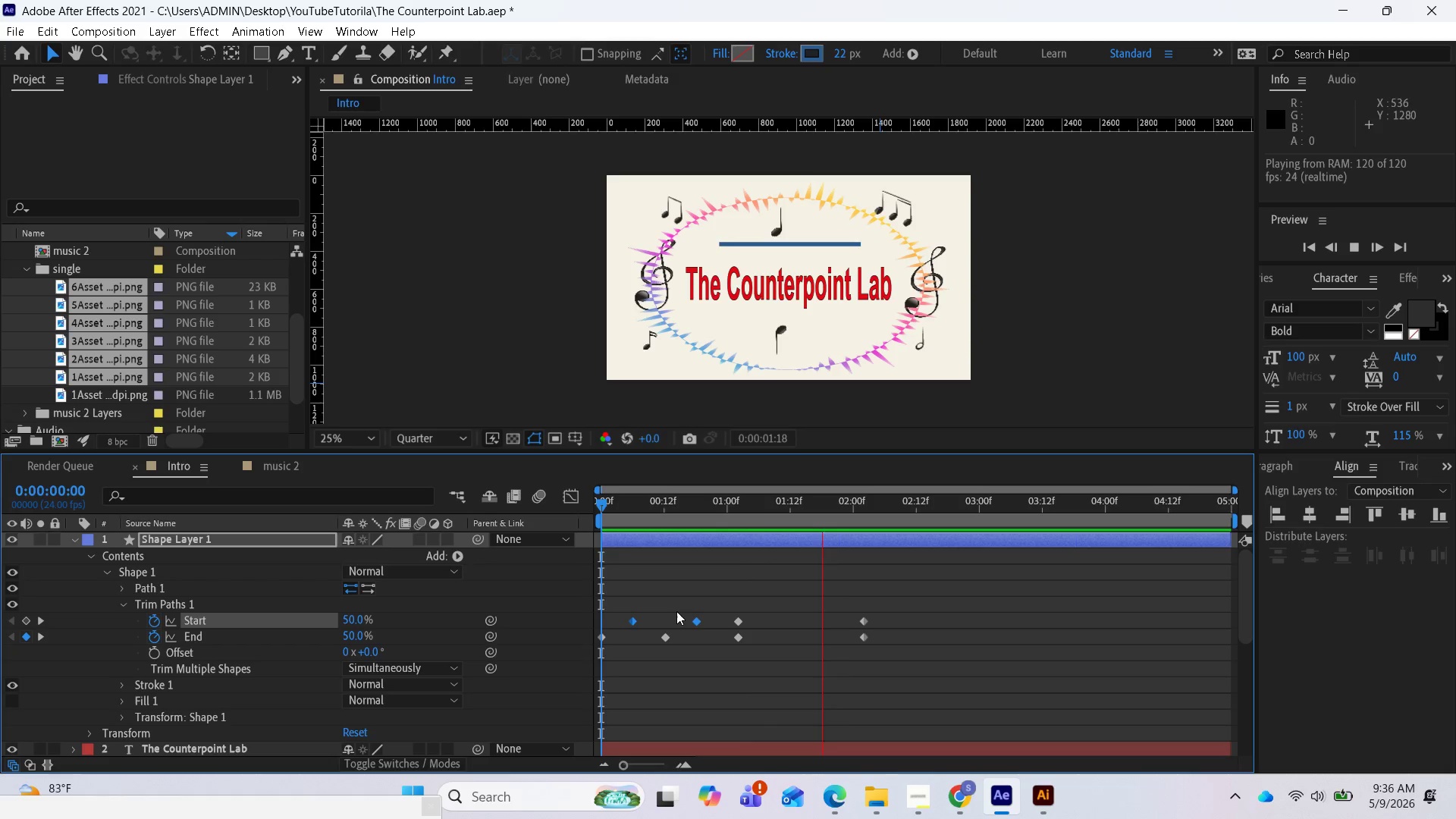 
key(Space)
 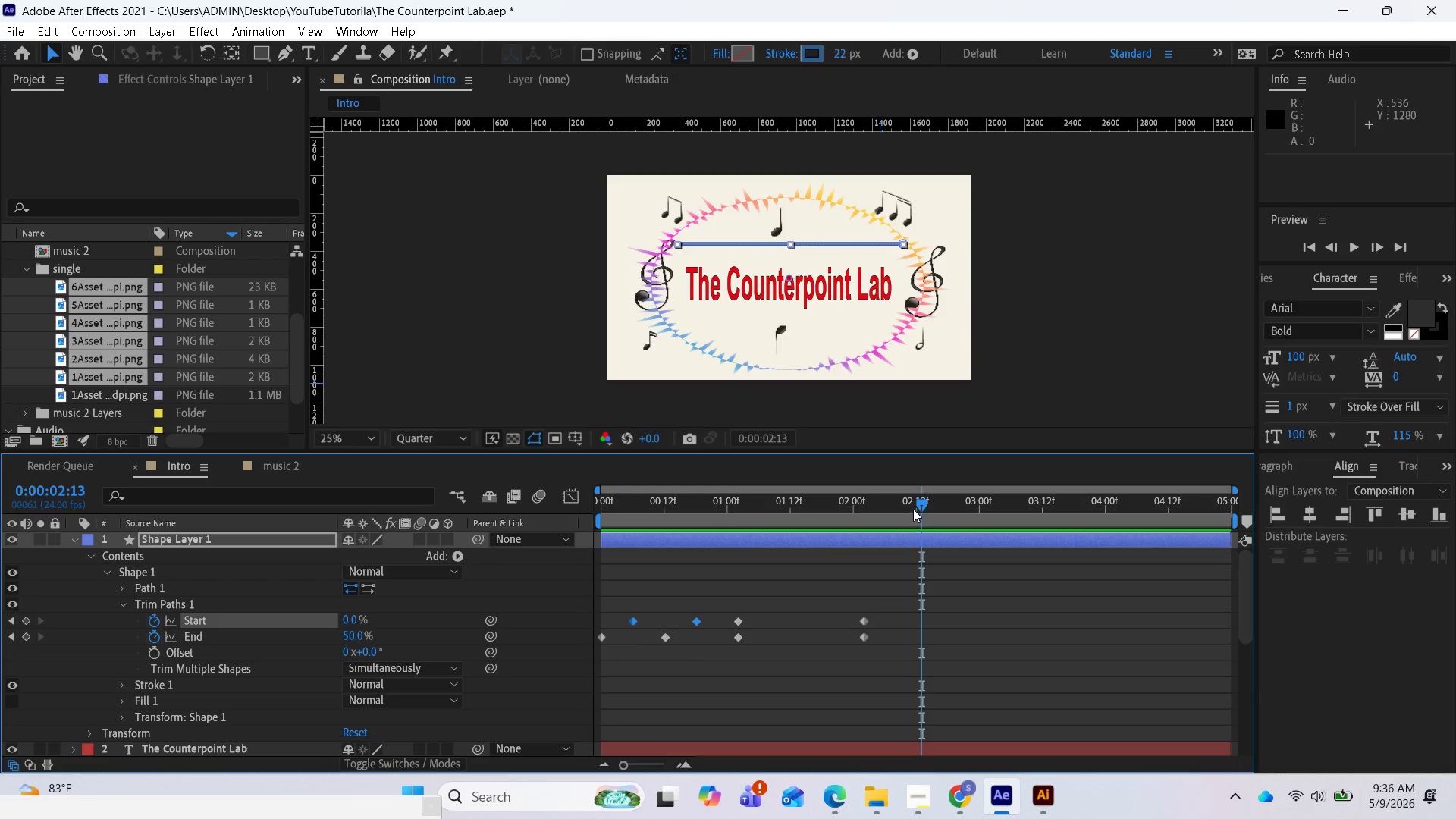 
left_click_drag(start_coordinate=[915, 504], to_coordinate=[580, 570])
 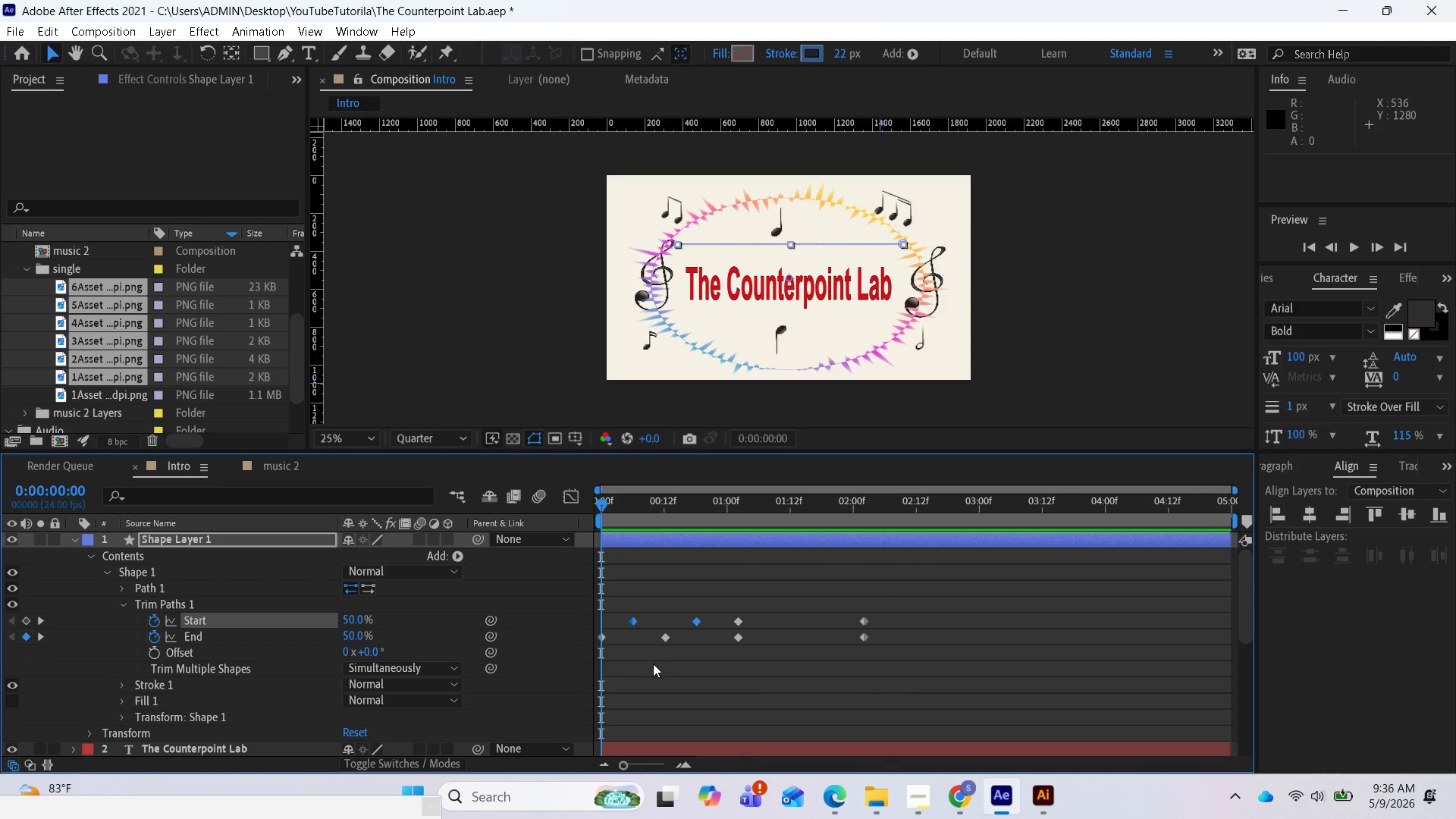 
key(Control+Z)
 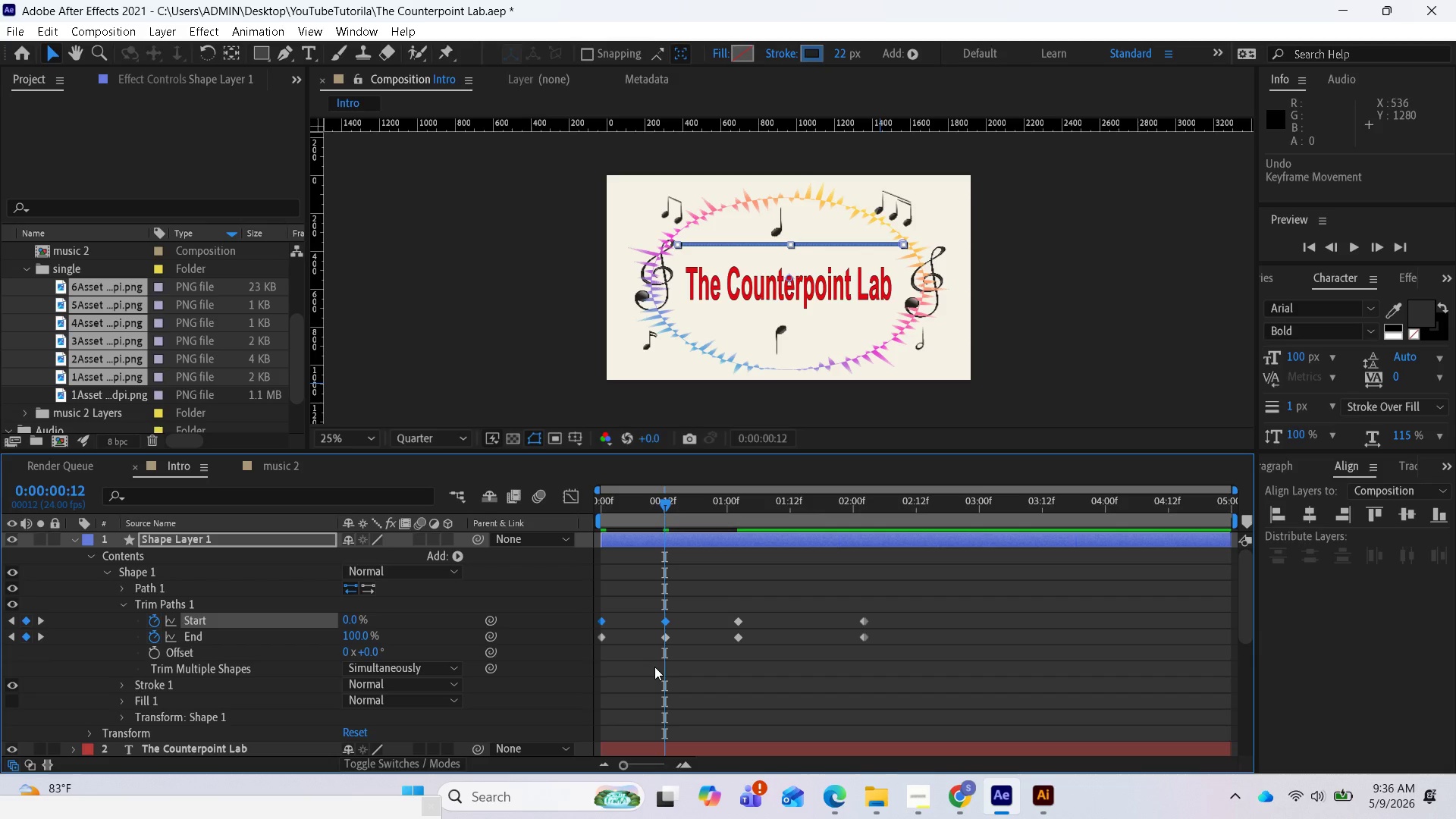 
key(Control+Z)
 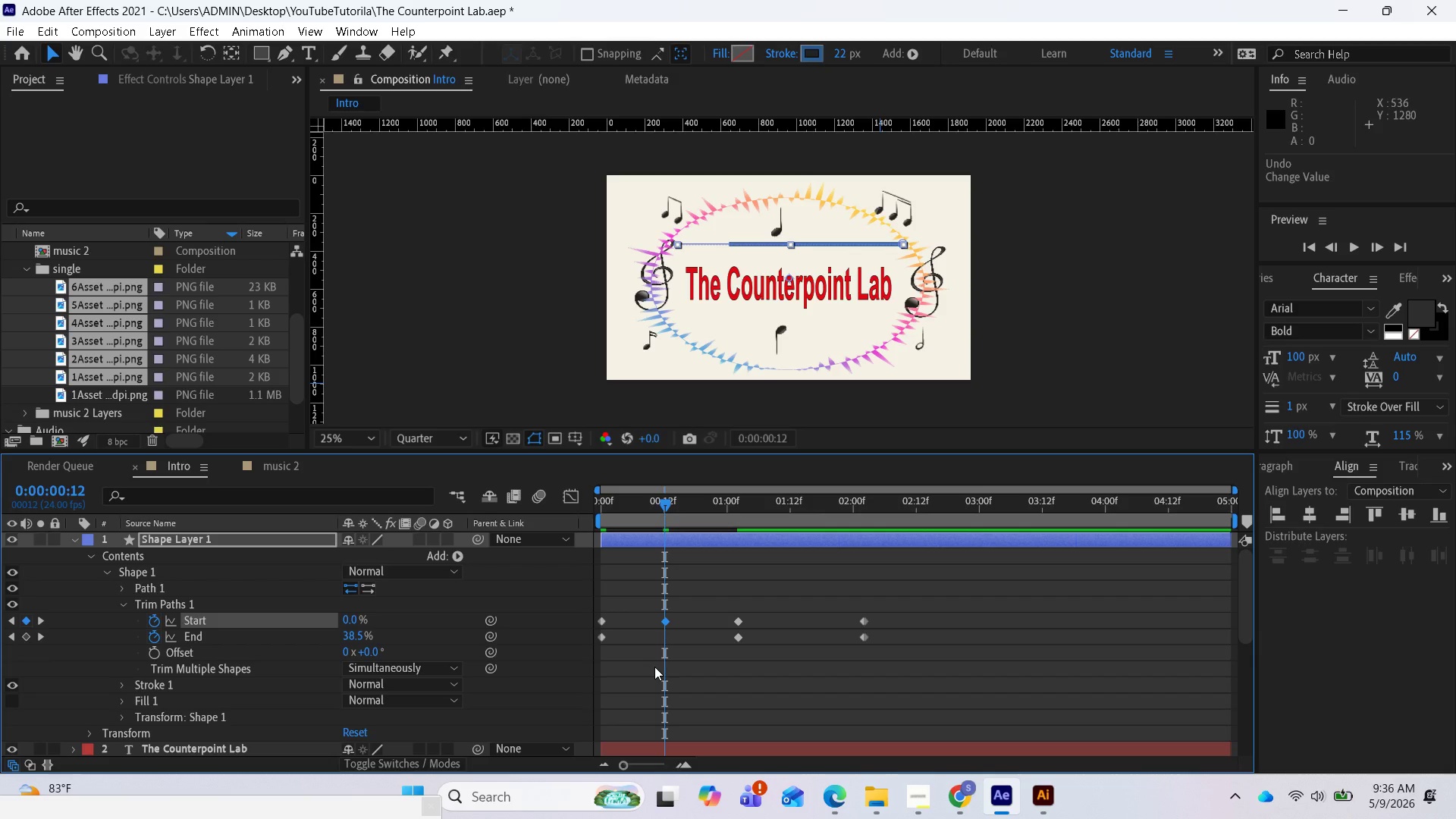 
key(Control+Z)
 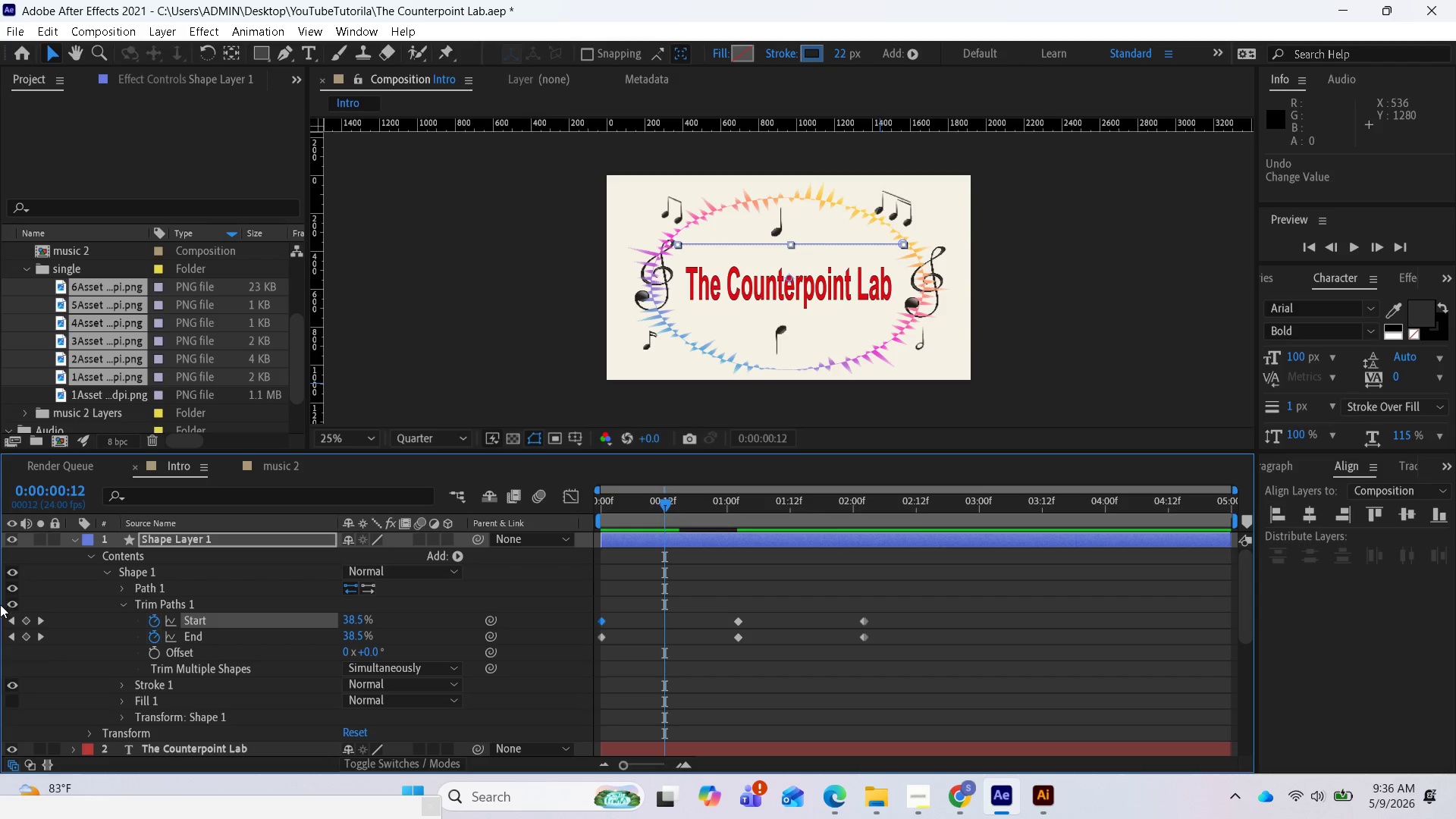 
left_click([7, 620])
 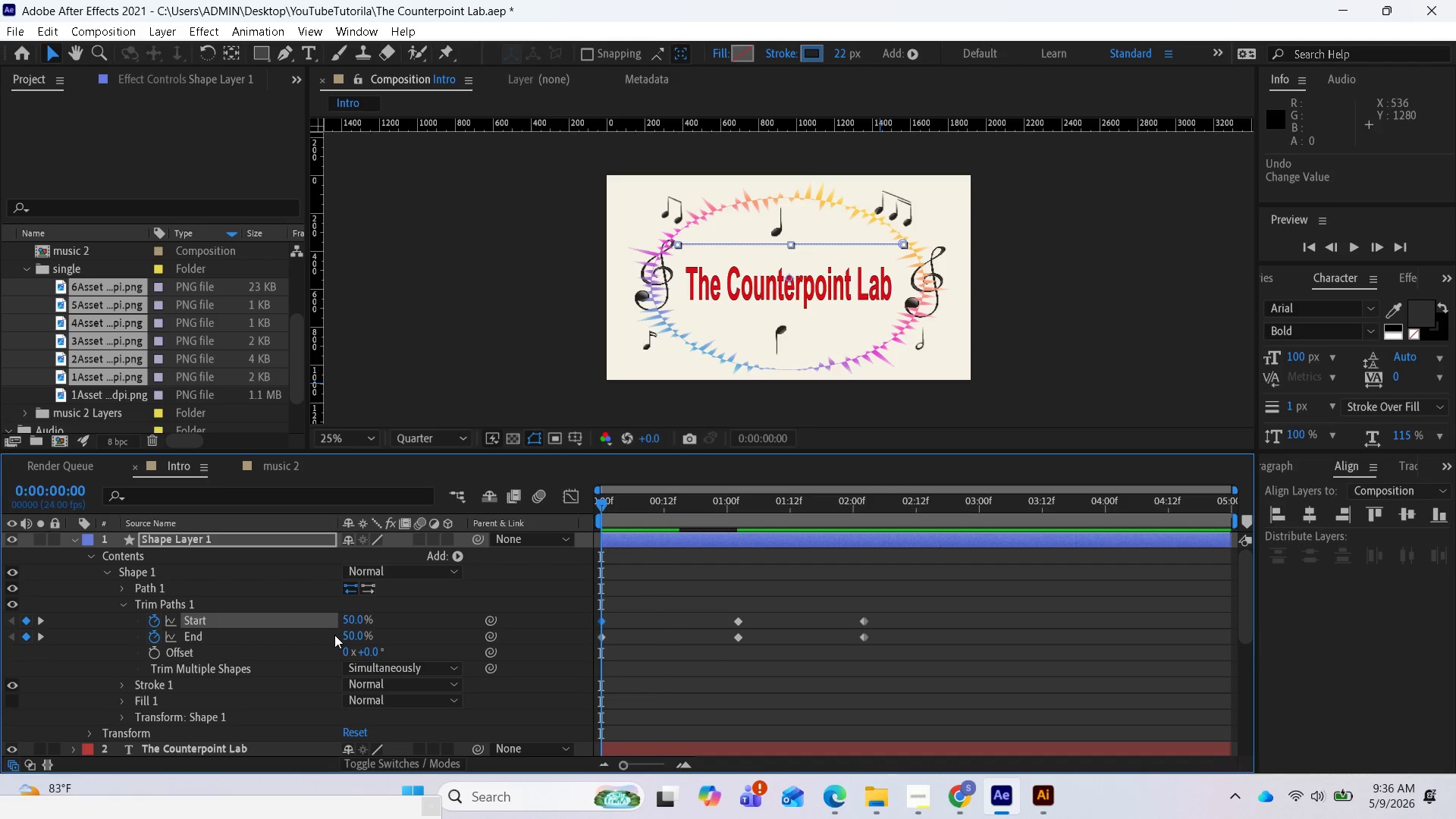 
left_click_drag(start_coordinate=[350, 621], to_coordinate=[460, 642])
 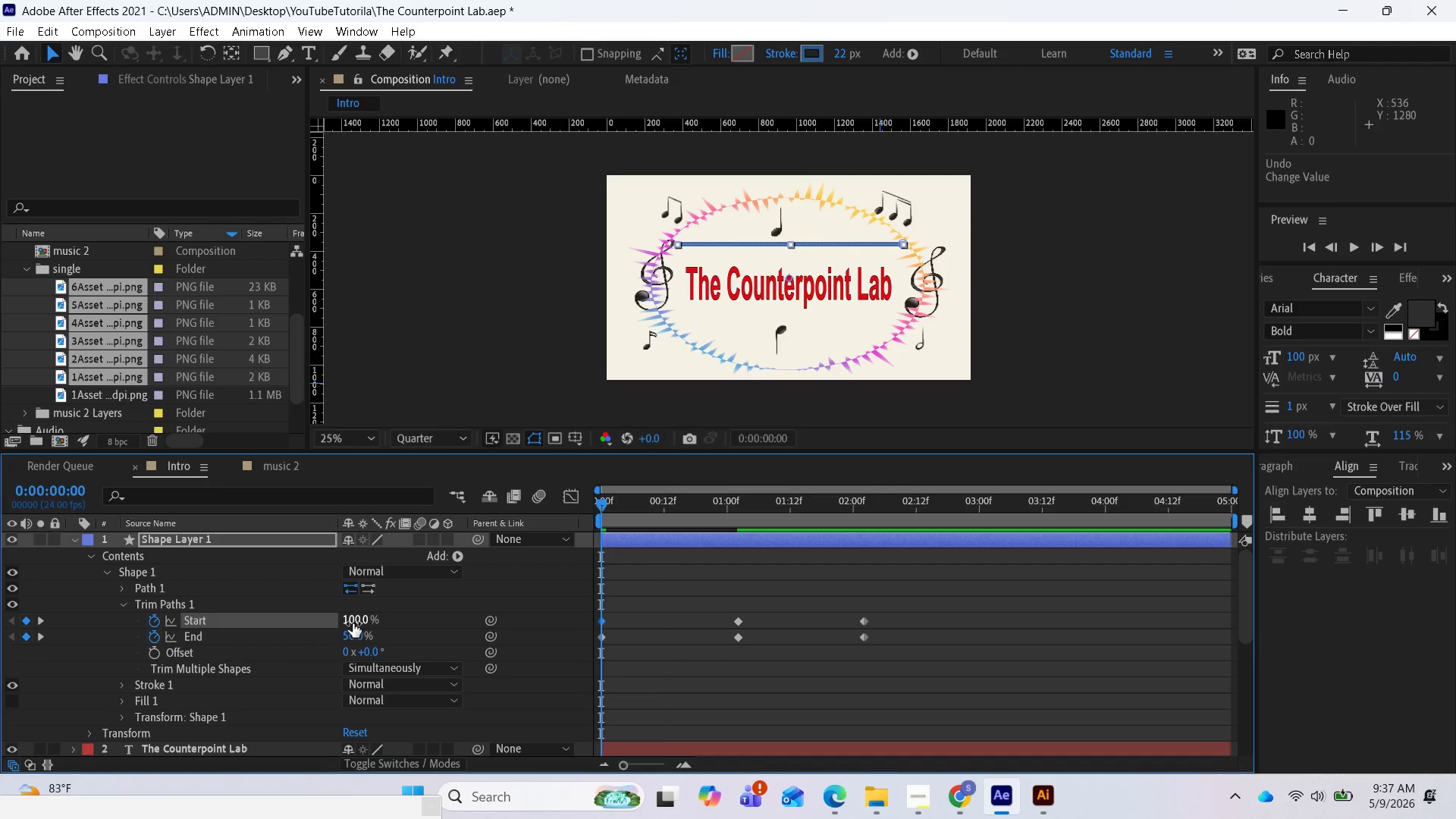 
left_click([353, 623])
 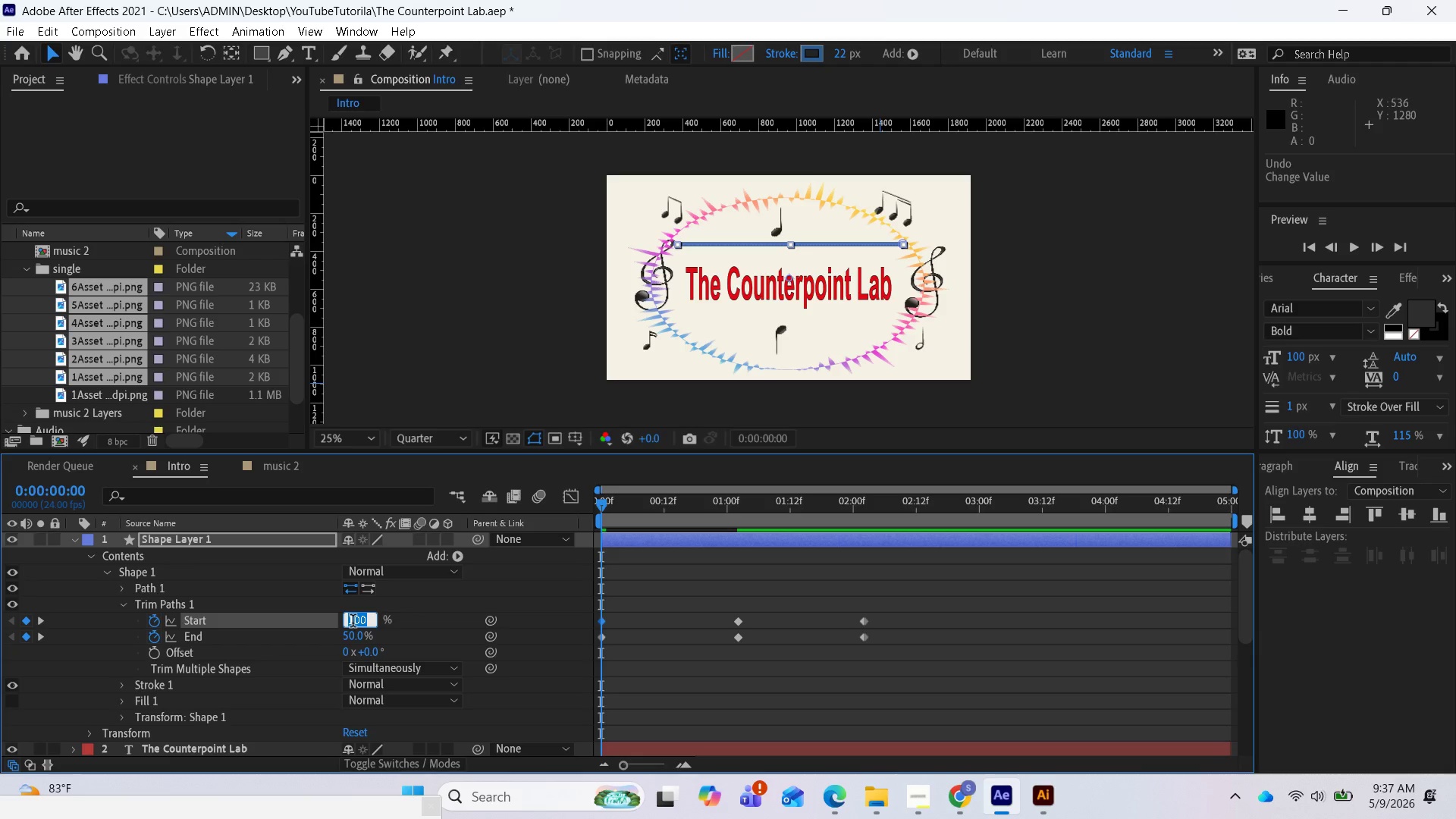 
key(0)
 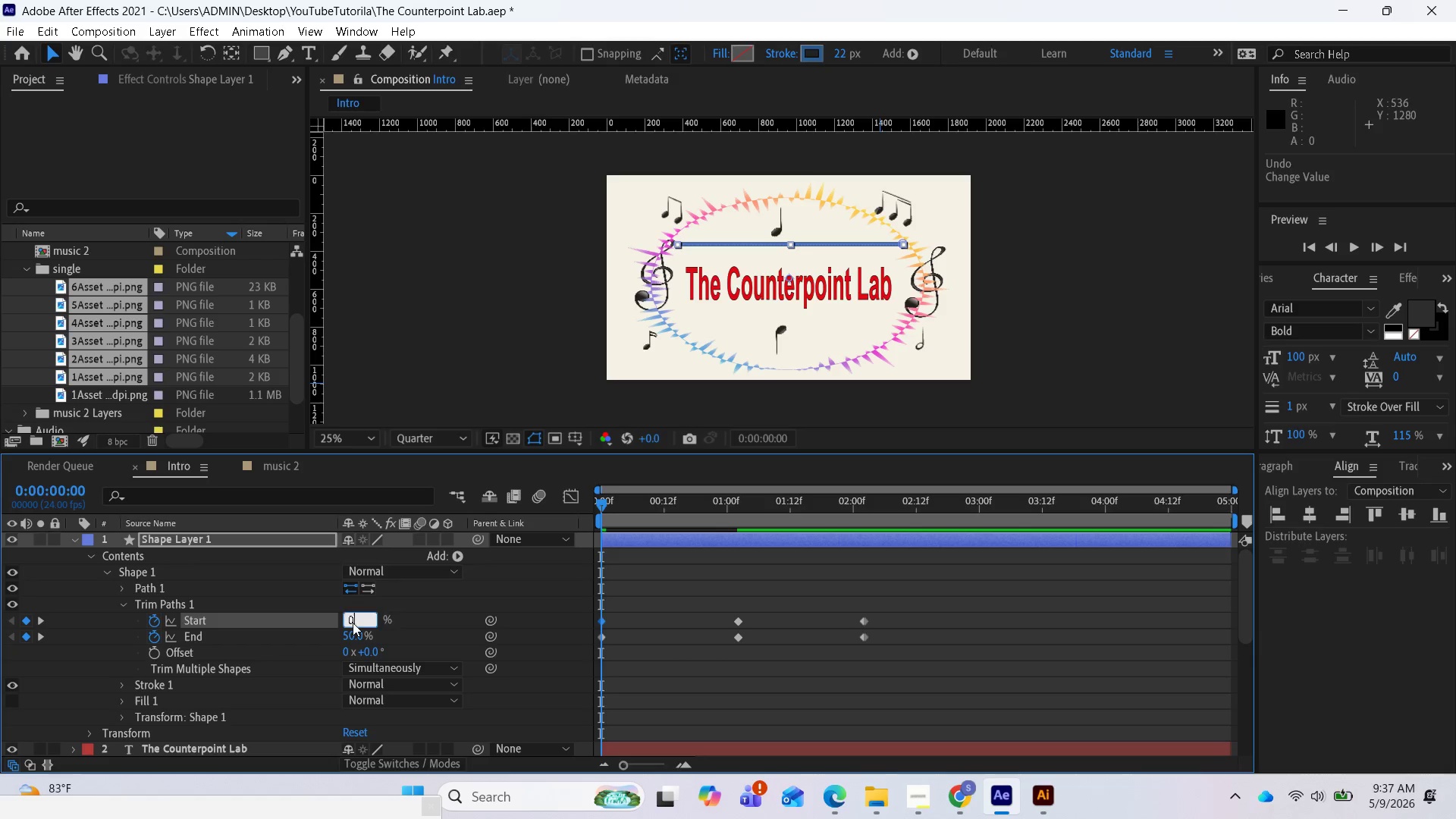 
key(Enter)
 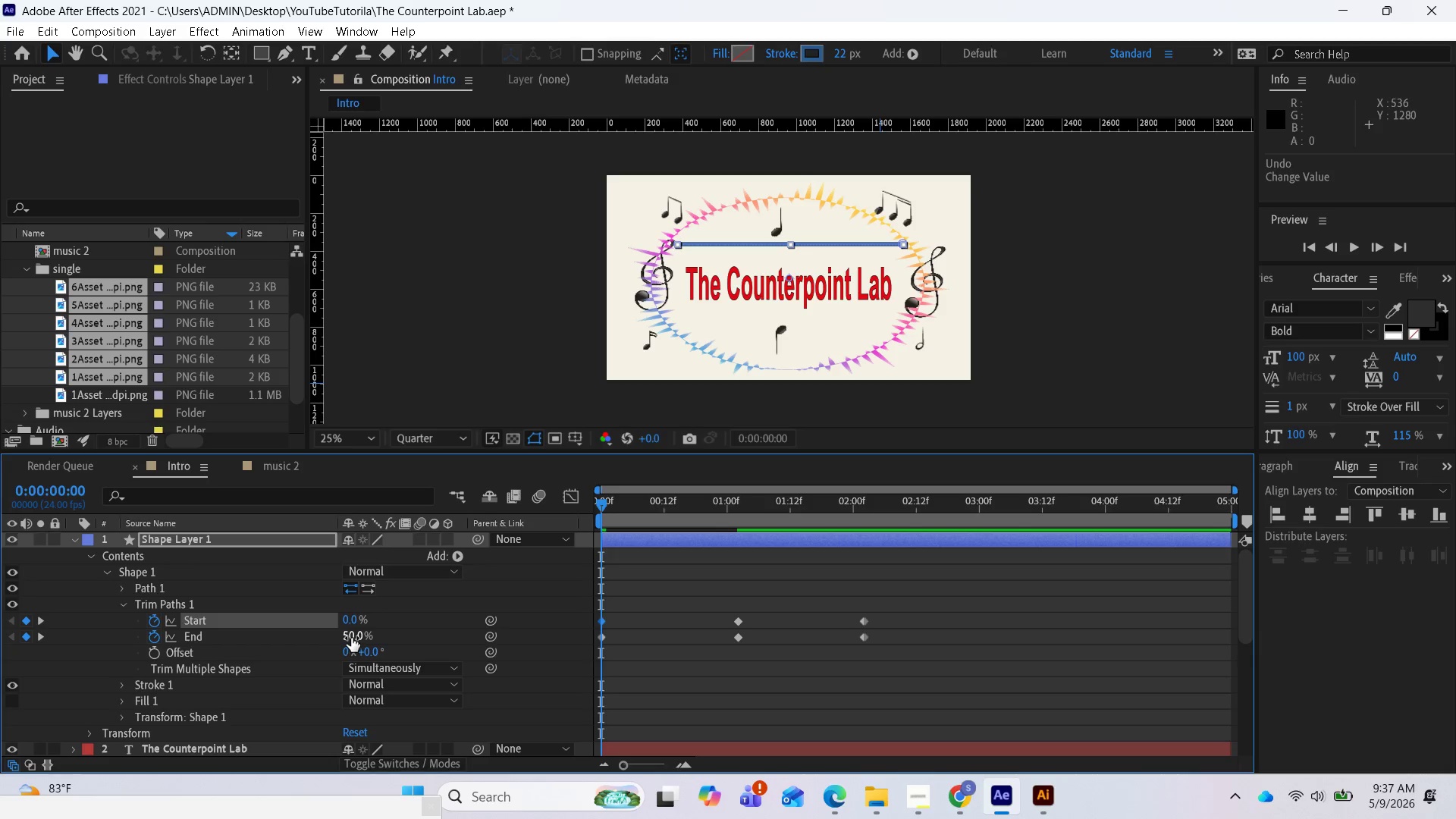 
left_click([351, 636])
 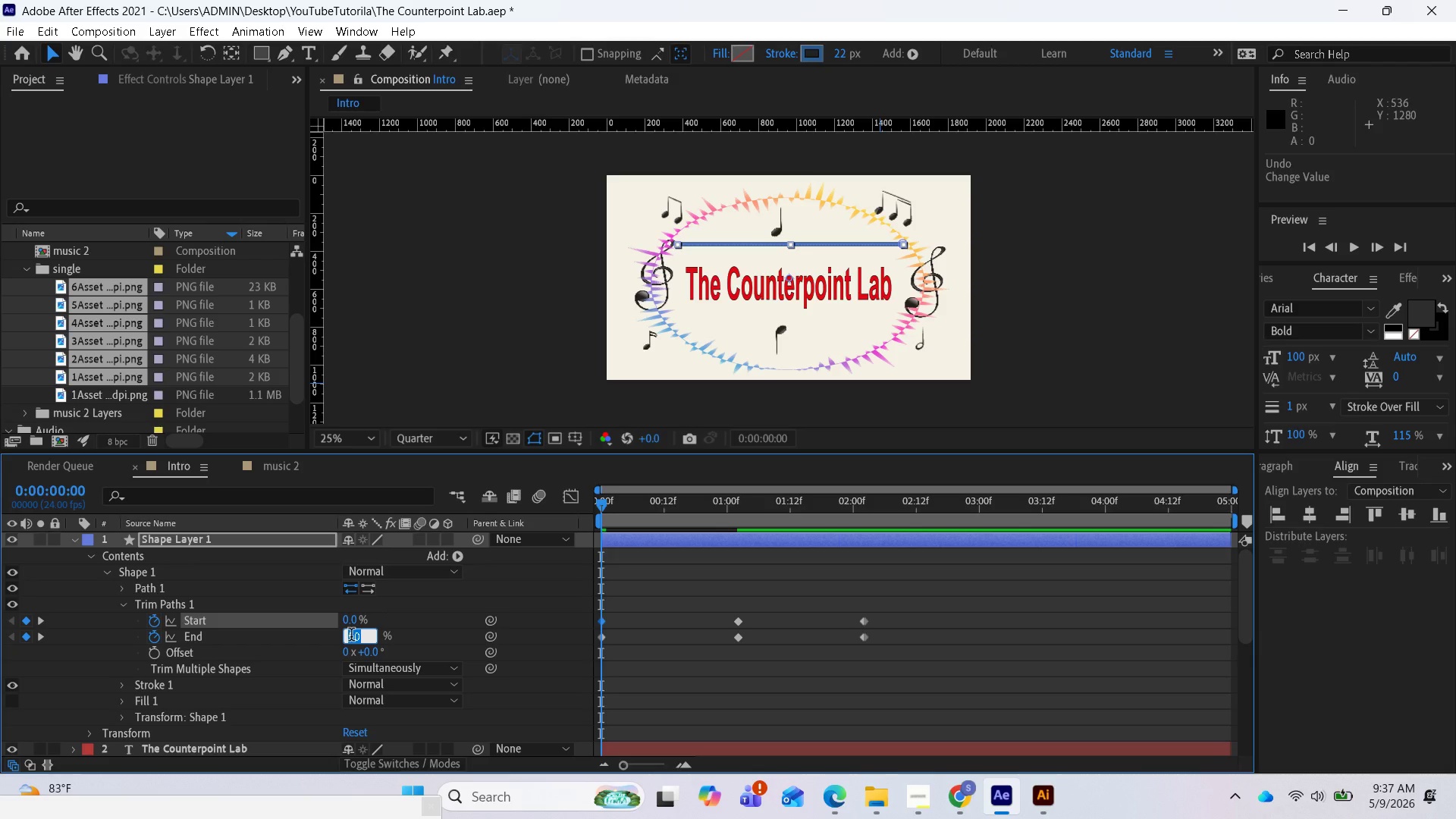 
type(100)
 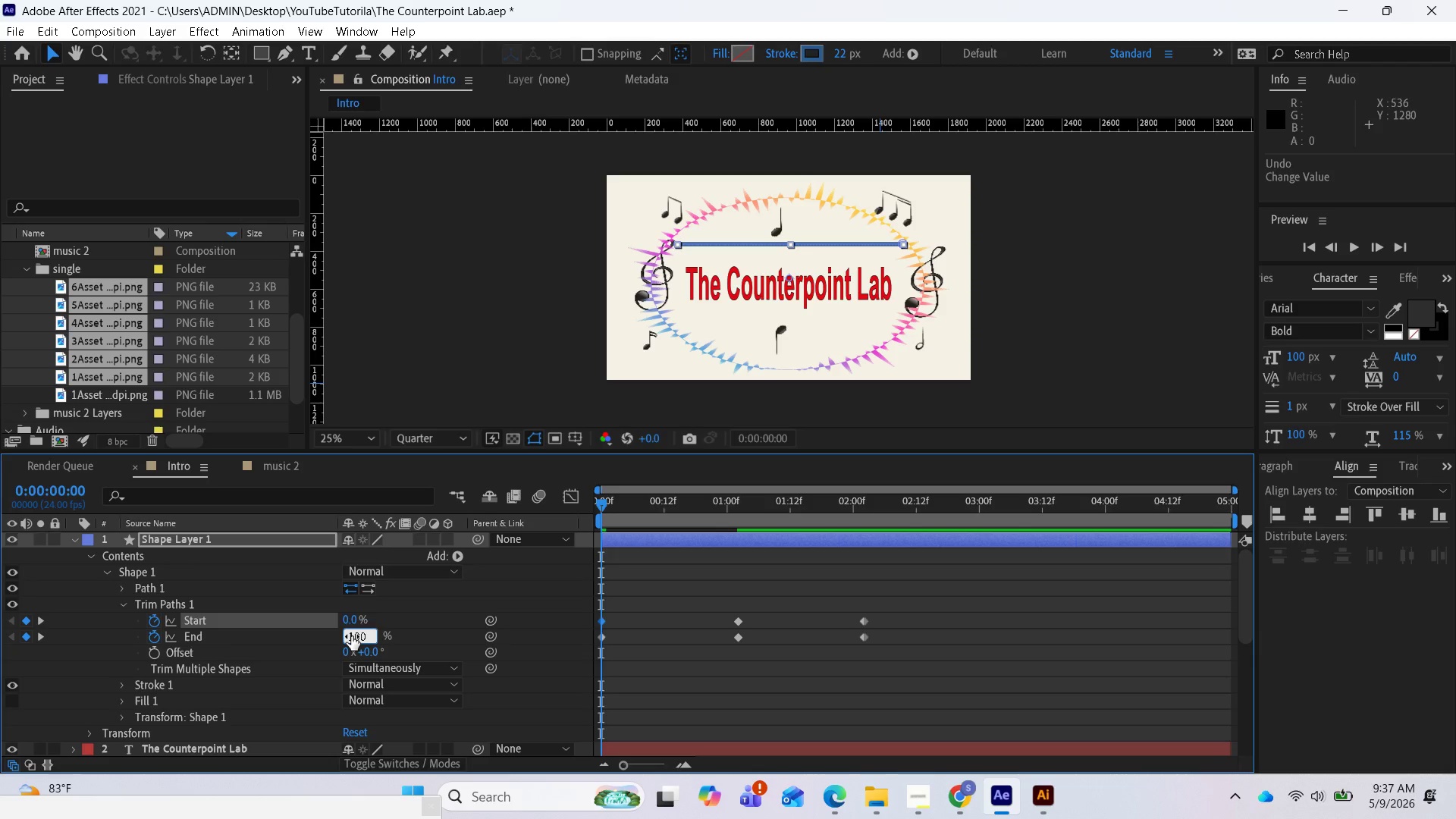 
key(Enter)
 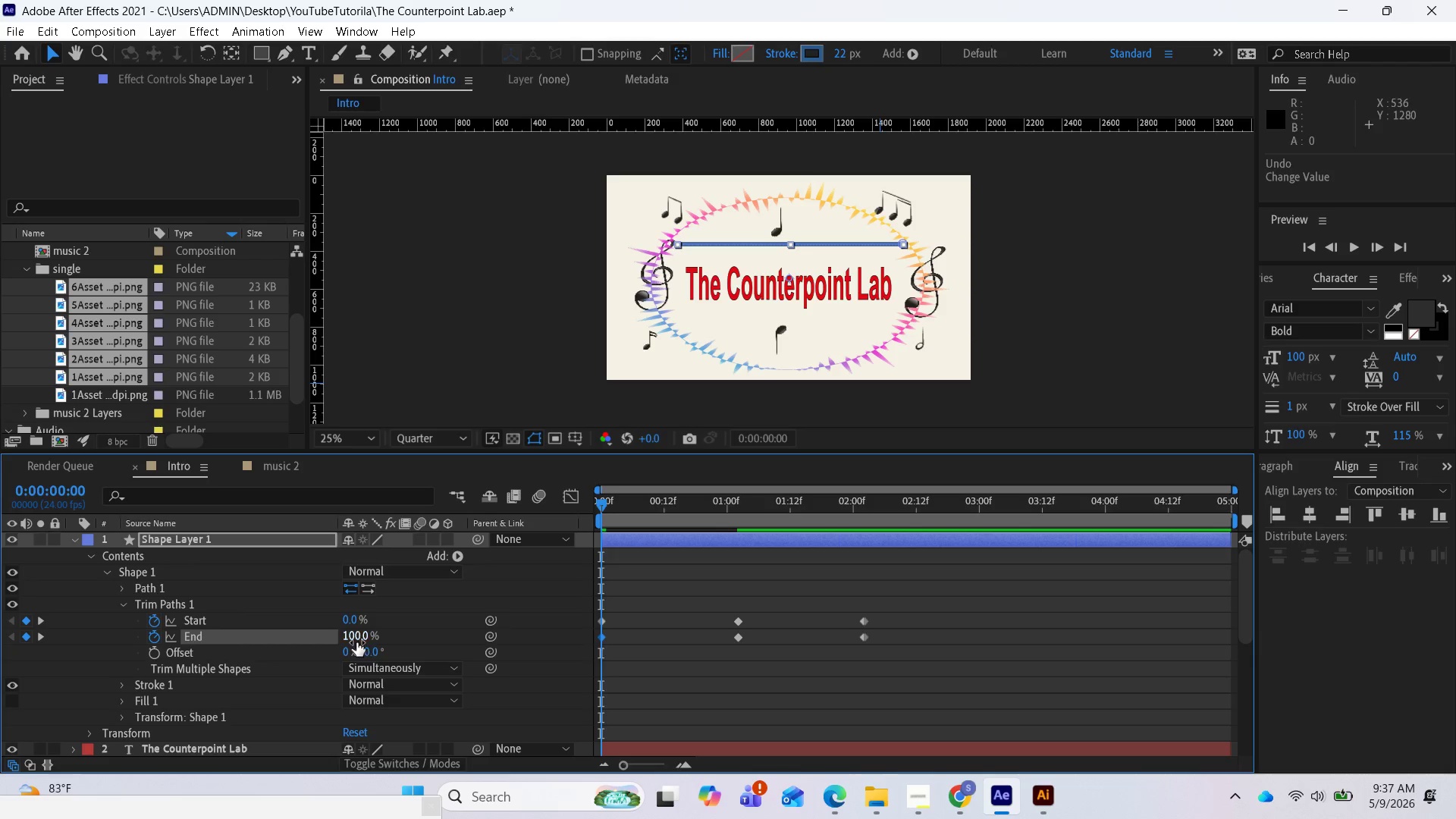 
left_click_drag(start_coordinate=[356, 641], to_coordinate=[363, 643])
 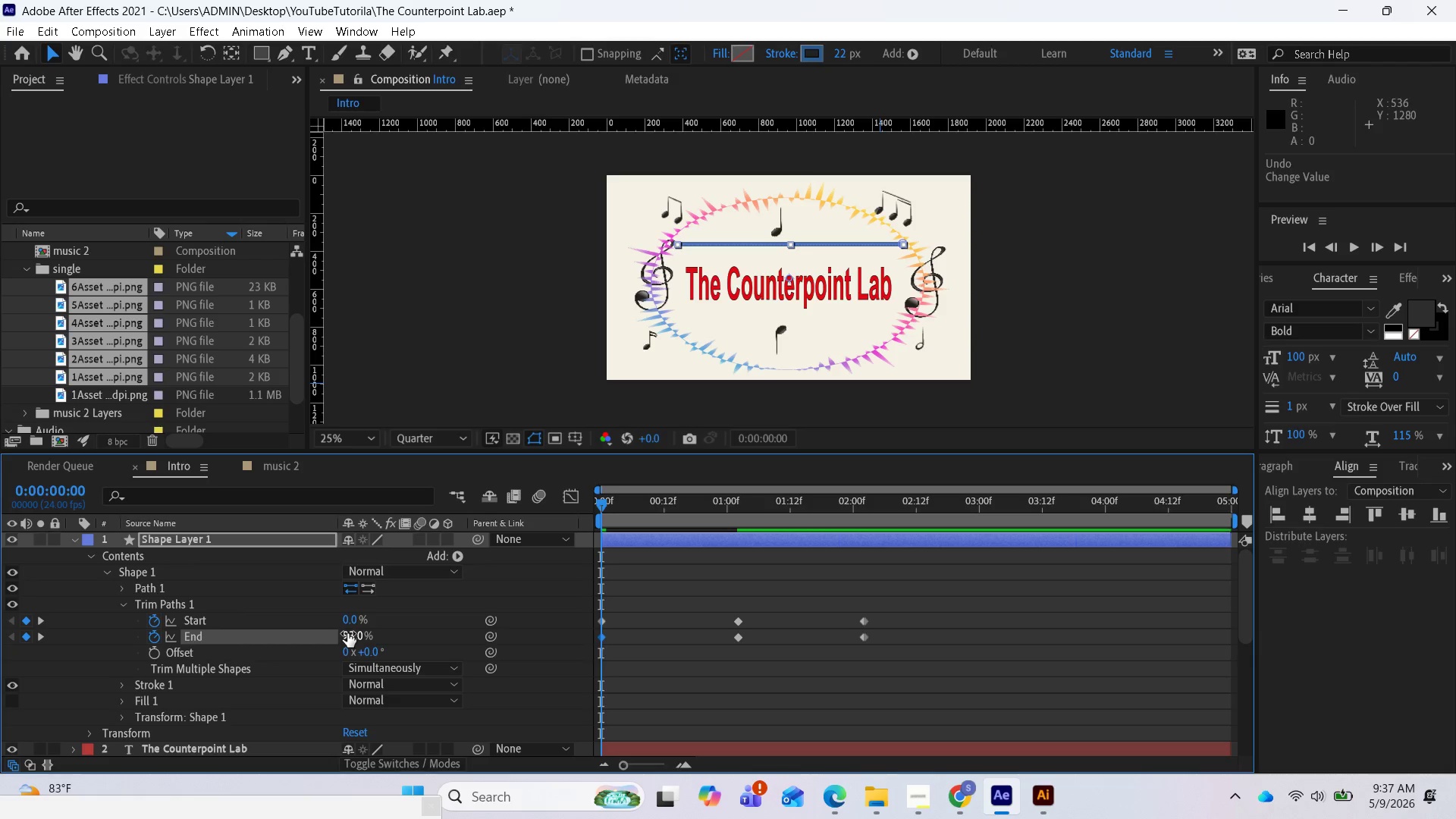 
left_click_drag(start_coordinate=[347, 633], to_coordinate=[337, 640])
 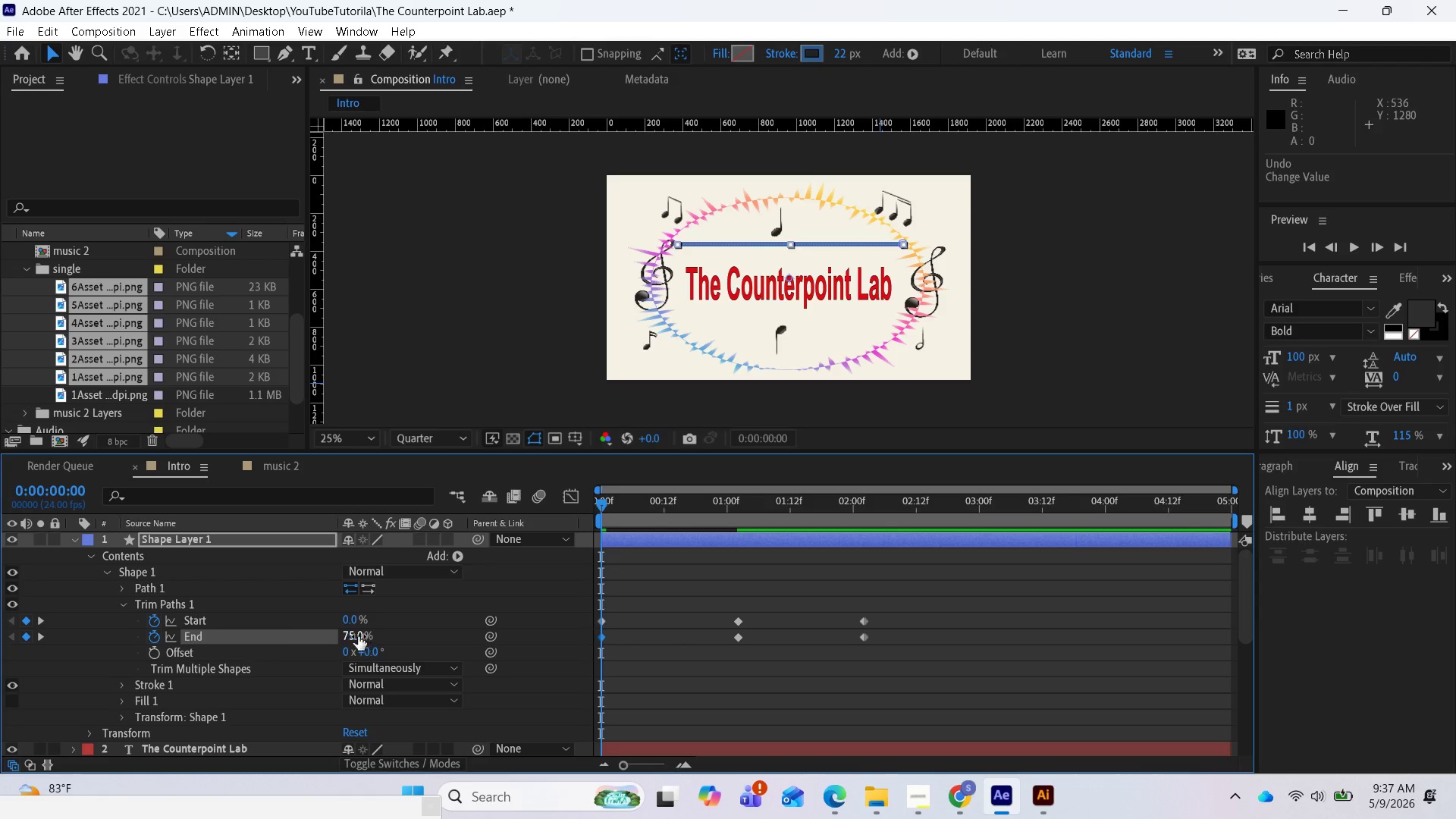 
left_click_drag(start_coordinate=[353, 634], to_coordinate=[432, 663])
 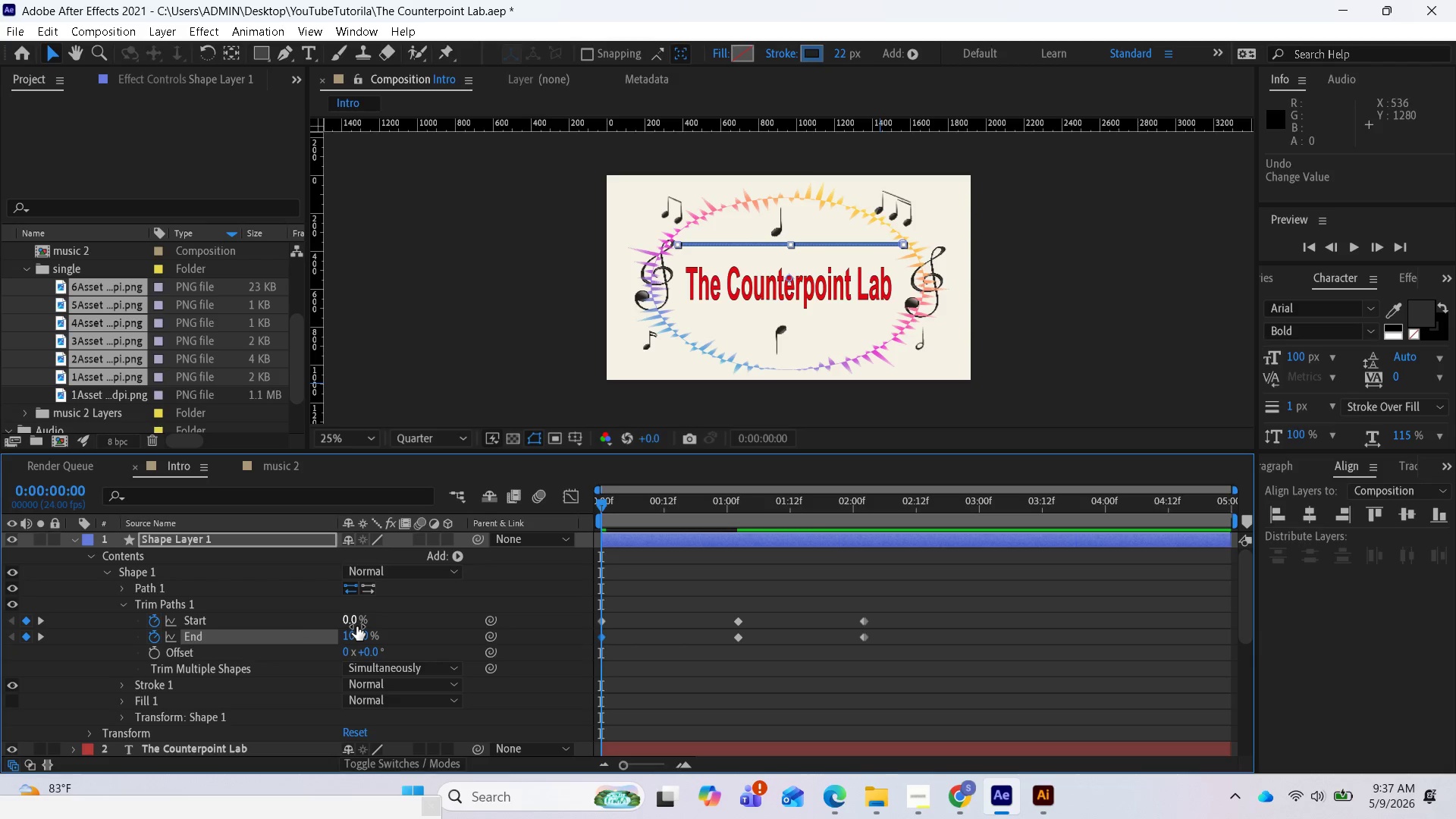 
left_click_drag(start_coordinate=[355, 623], to_coordinate=[320, 611])
 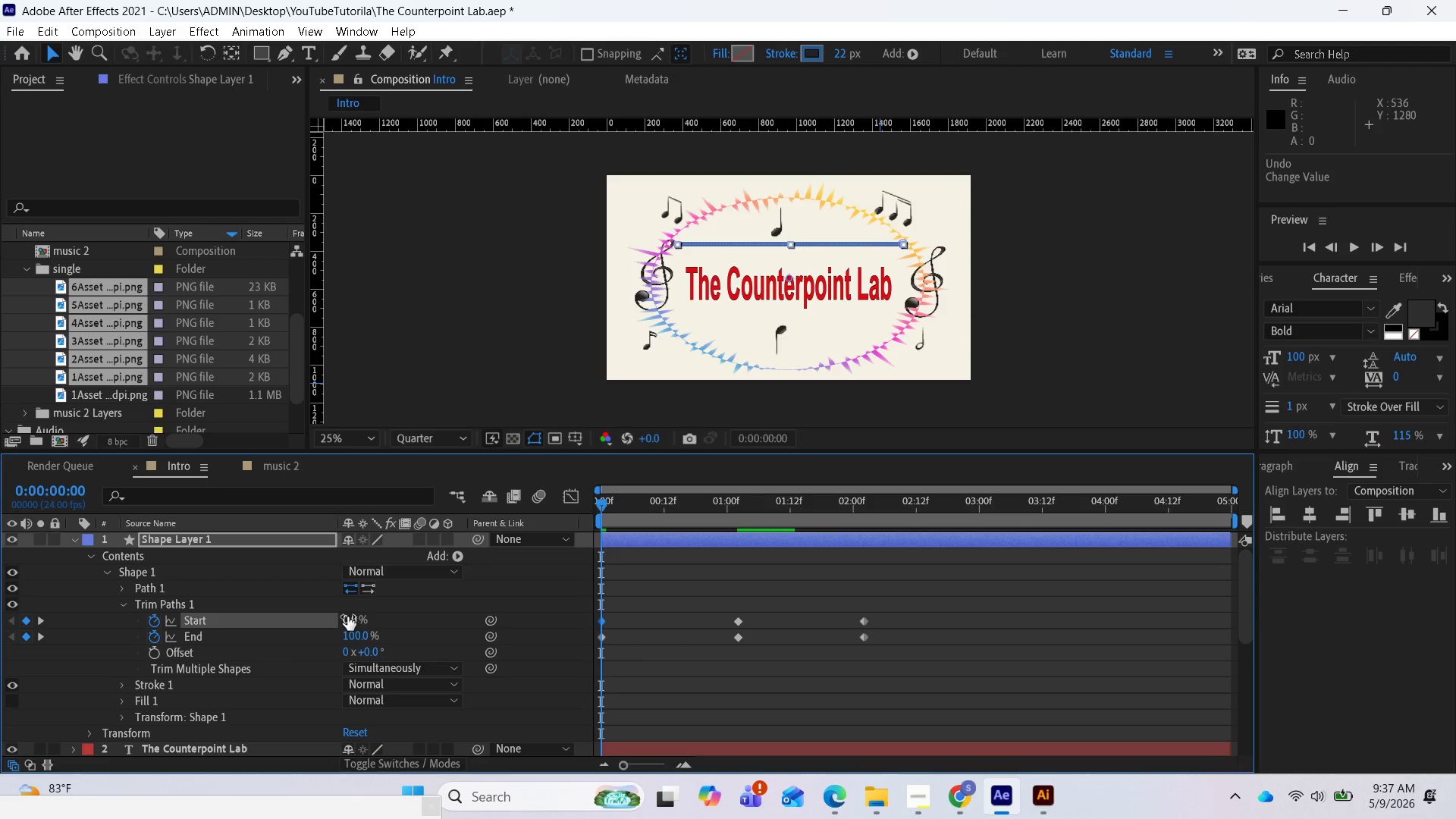 
left_click_drag(start_coordinate=[349, 617], to_coordinate=[234, 610])
 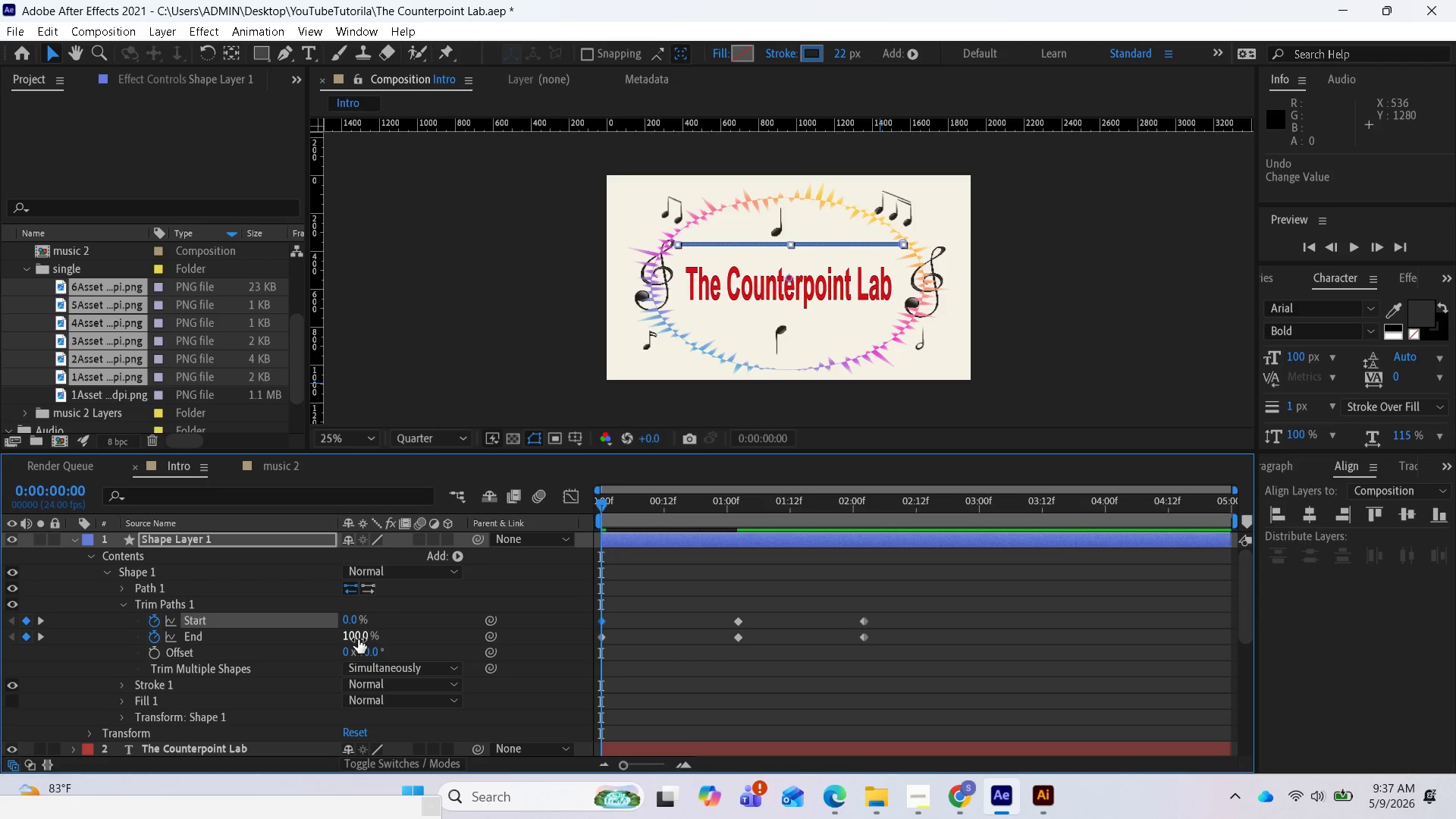 
left_click_drag(start_coordinate=[358, 639], to_coordinate=[372, 637])
 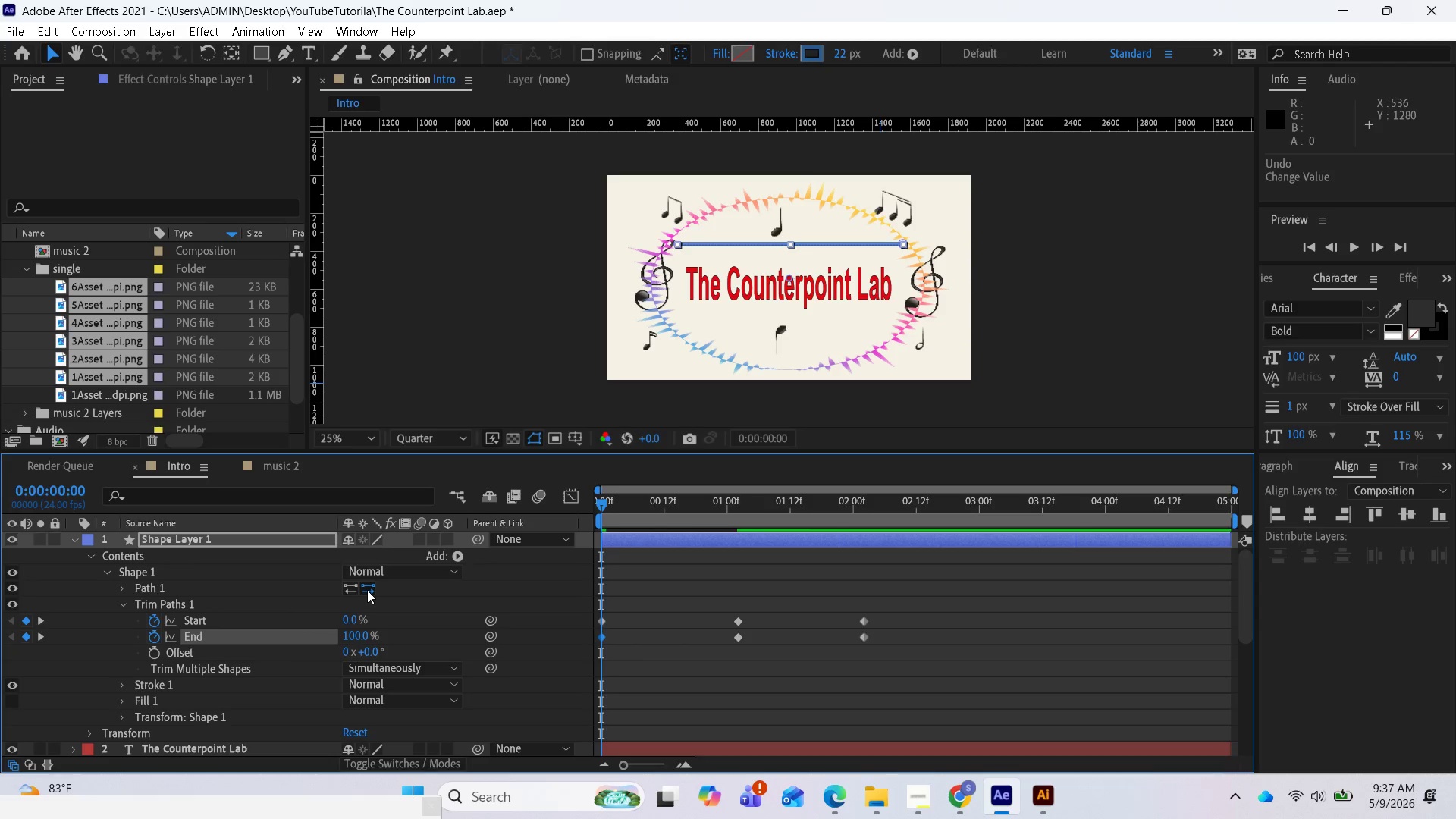 
left_click_drag(start_coordinate=[359, 637], to_coordinate=[410, 643])
 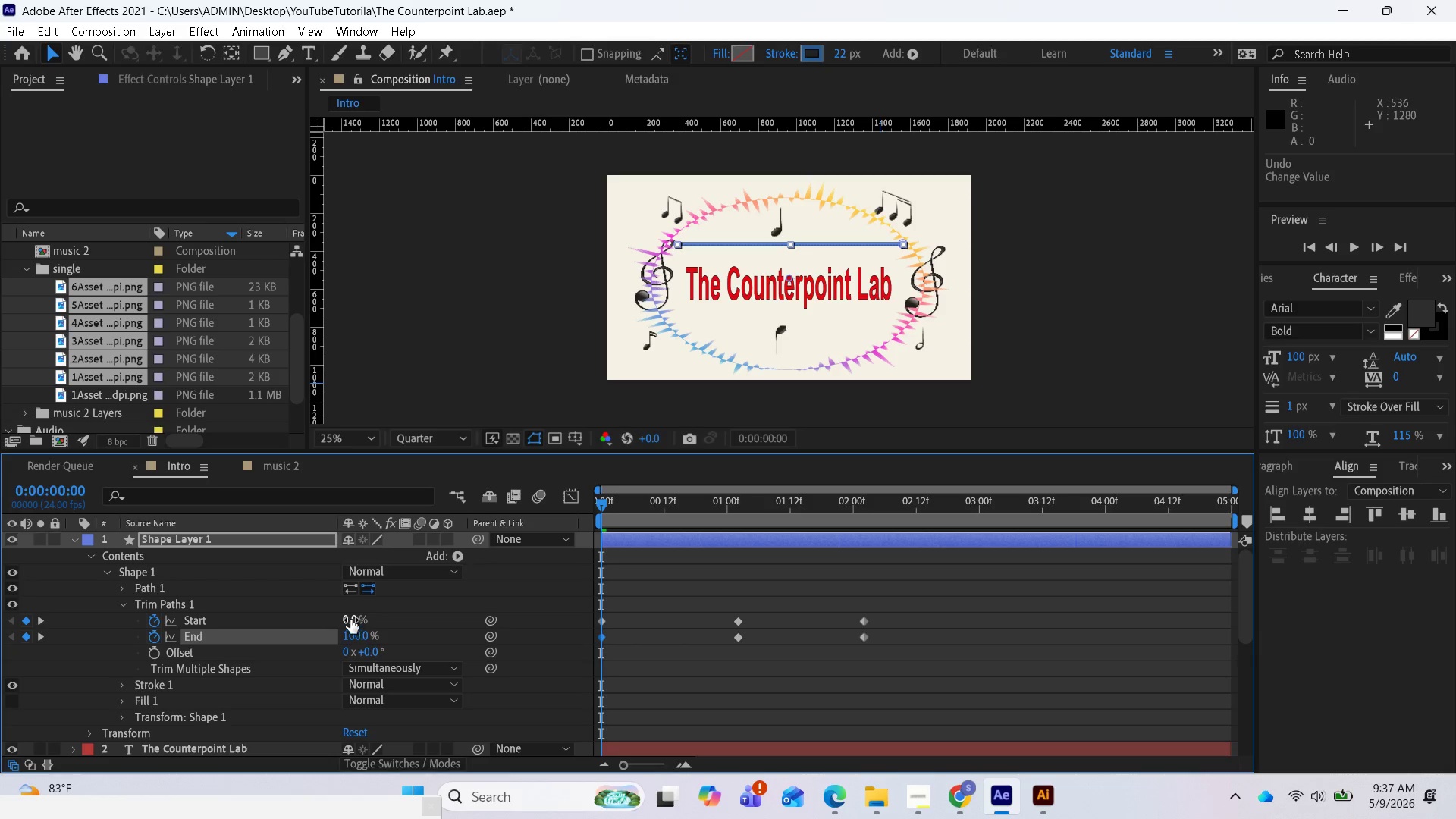 
left_click_drag(start_coordinate=[350, 619], to_coordinate=[320, 608])
 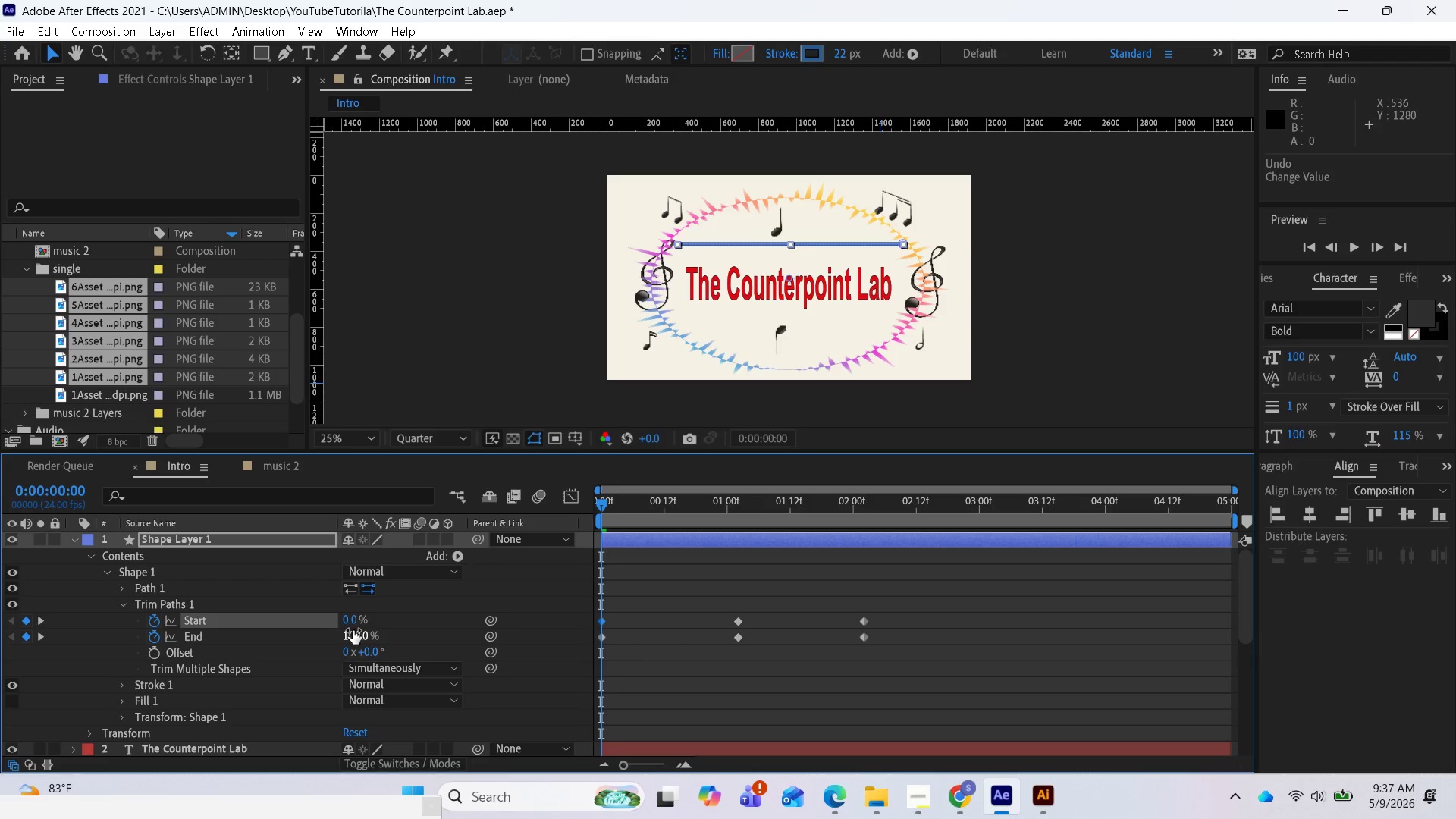 
left_click_drag(start_coordinate=[353, 630], to_coordinate=[483, 664])
 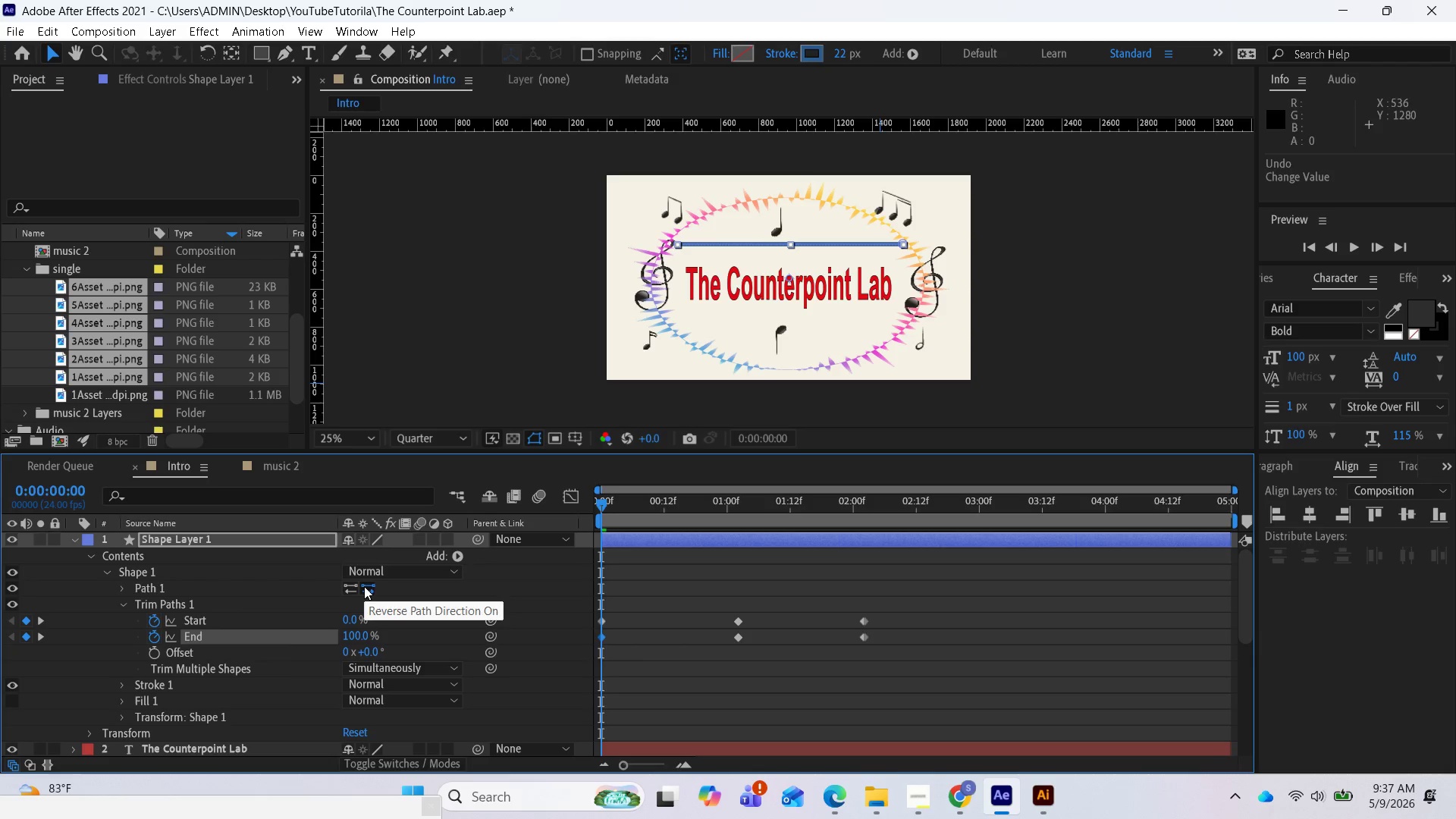 
left_click([396, 576])
 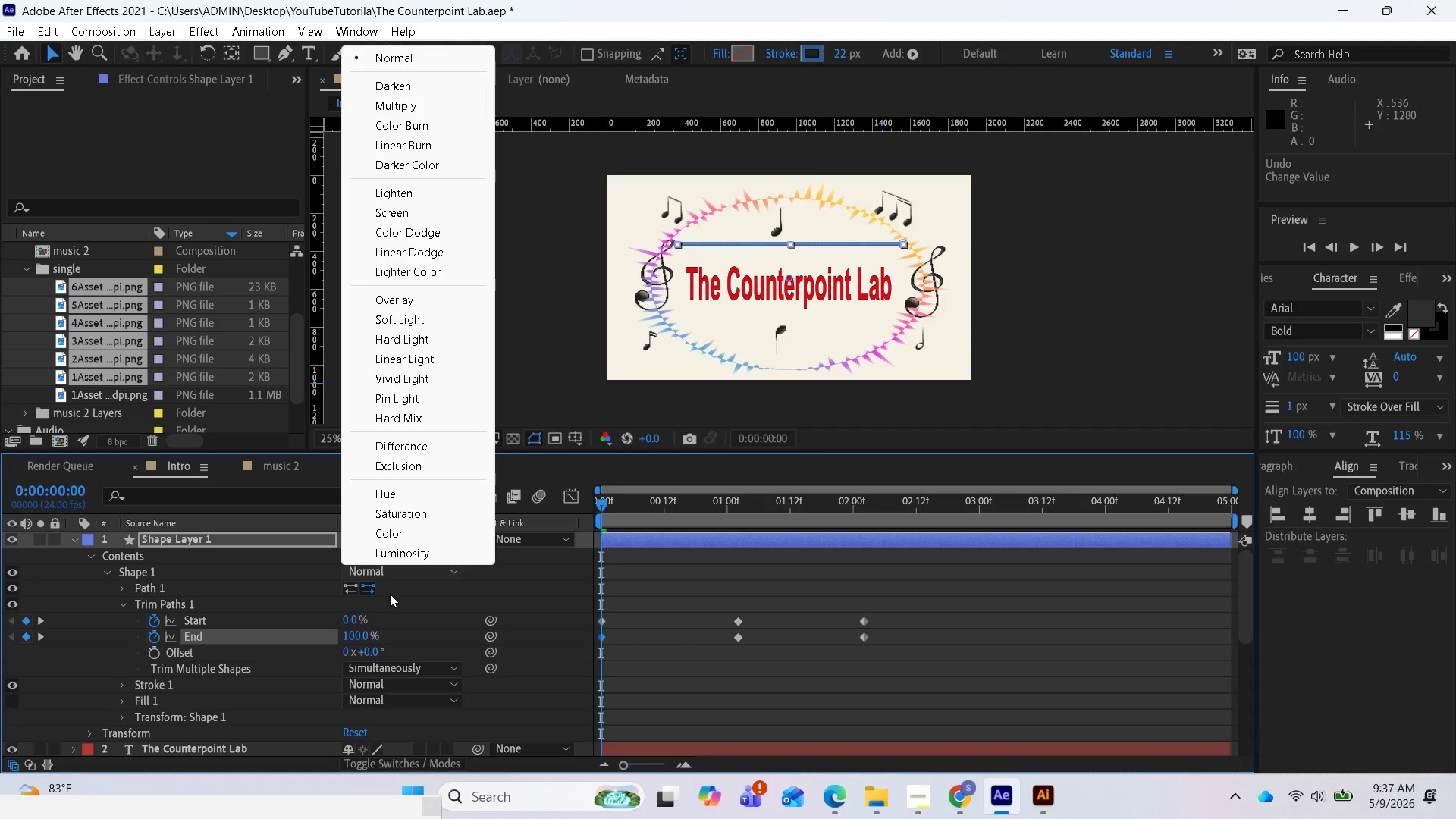 
left_click([390, 602])
 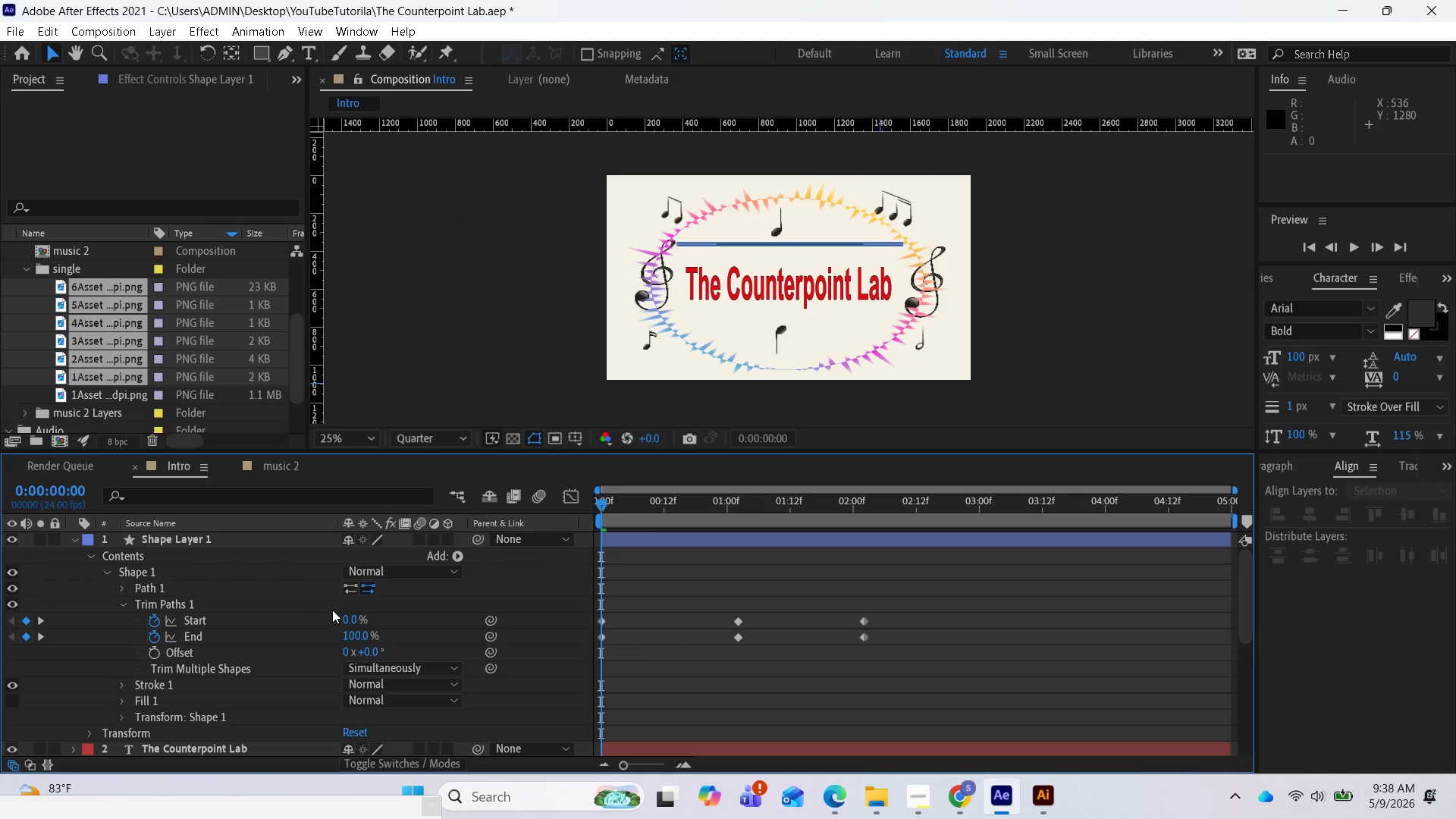 
left_click([351, 591])
 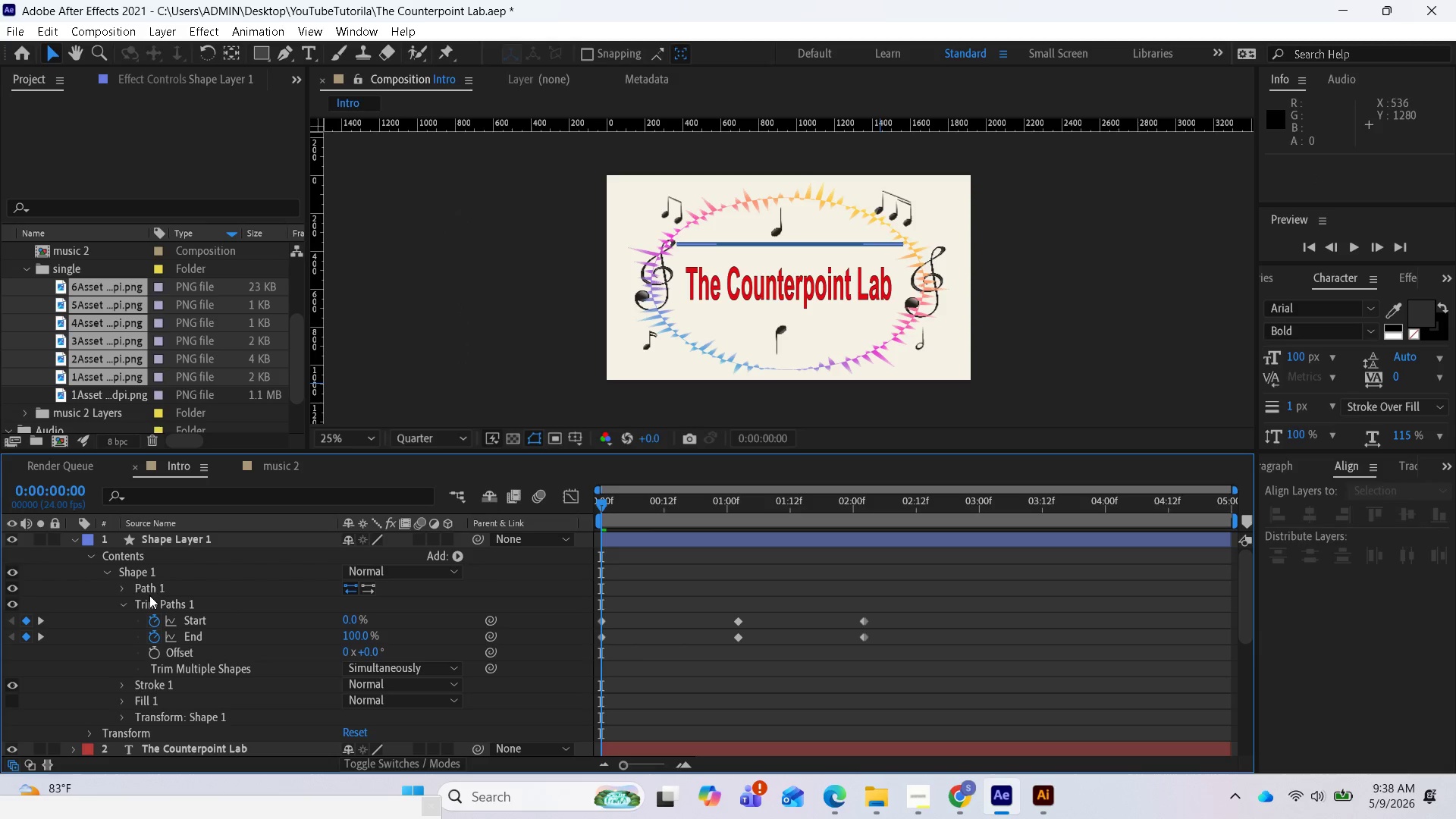 
left_click([127, 588])
 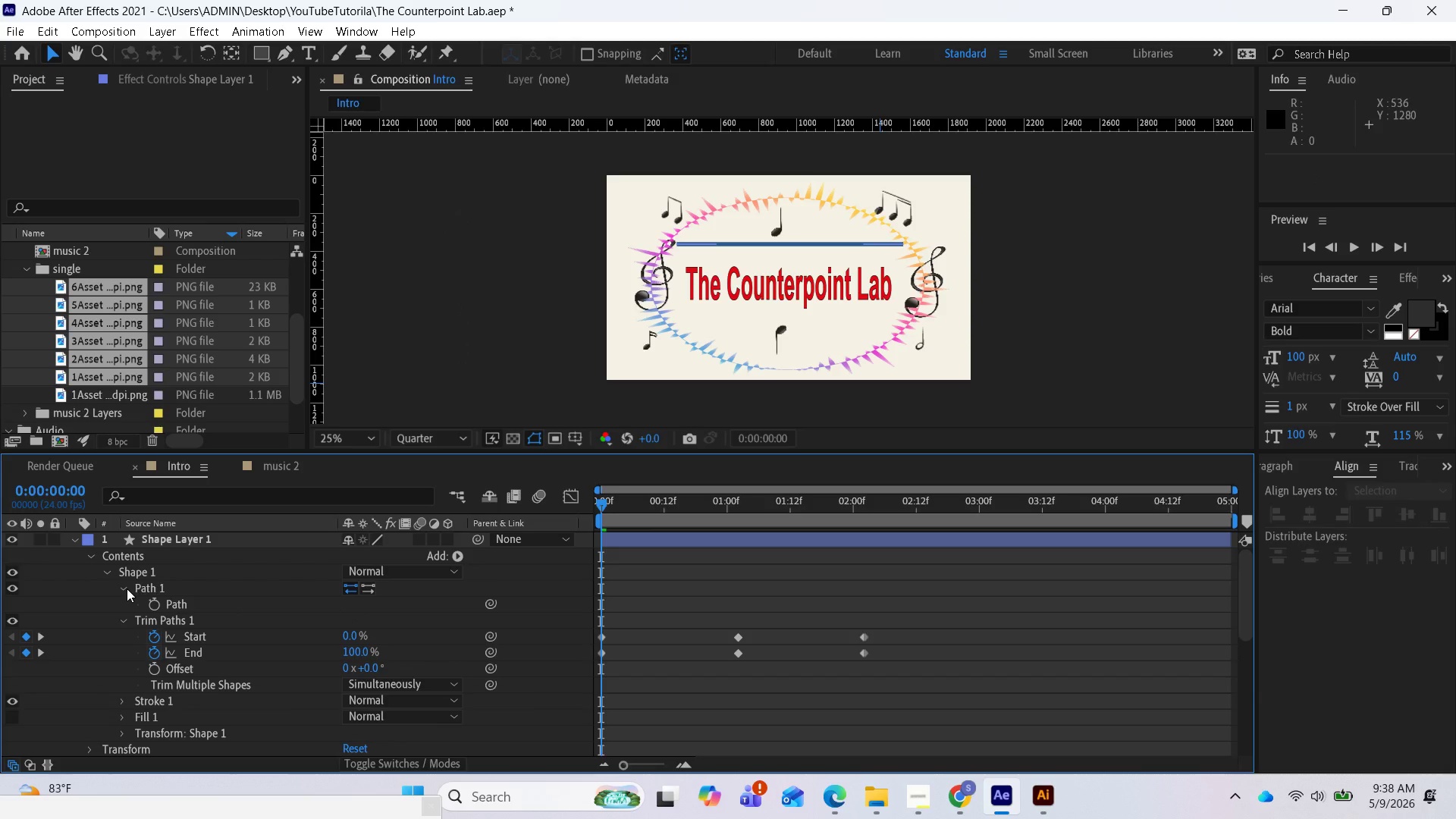 
left_click([127, 588])
 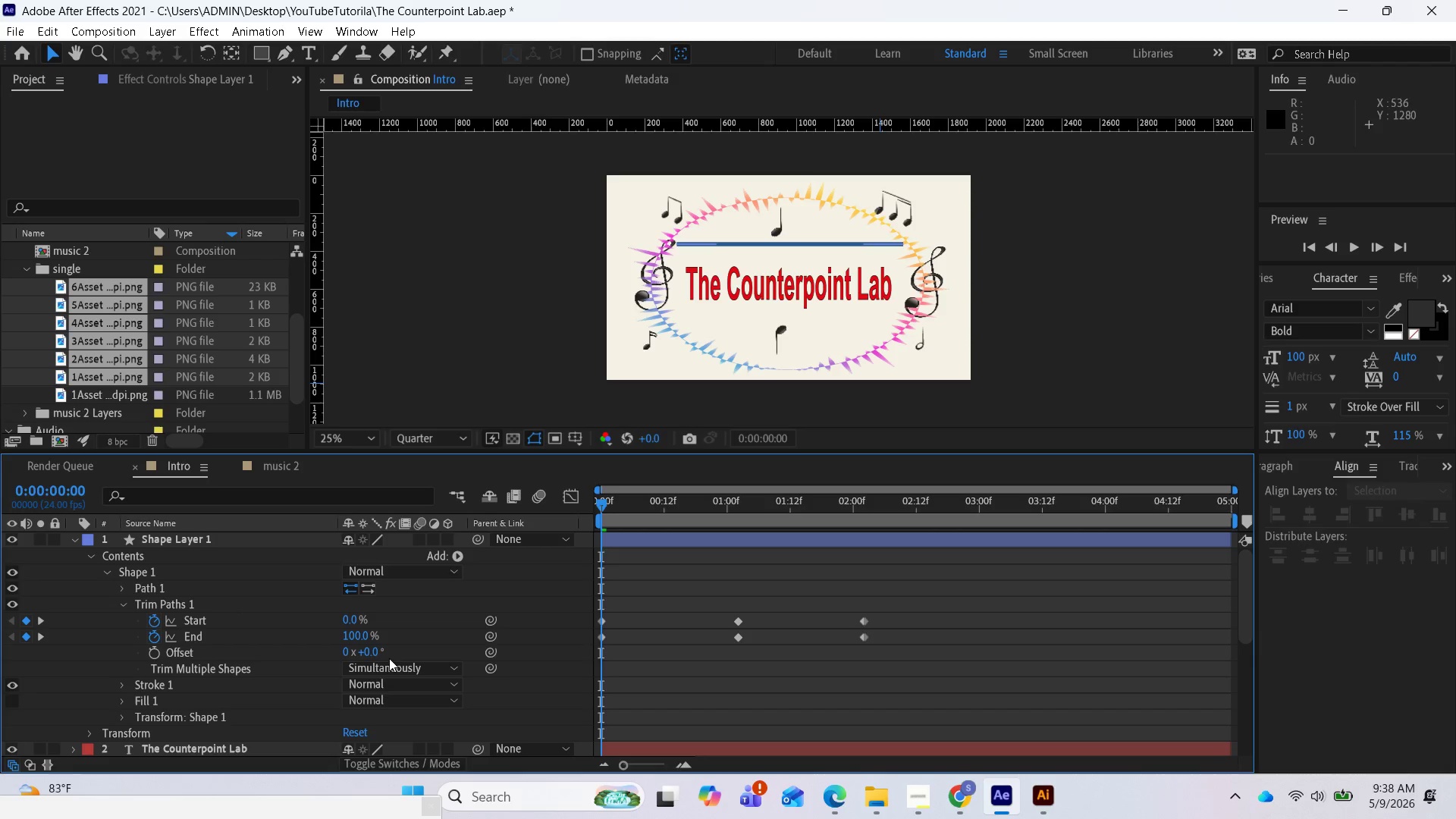 
wait(6.16)
 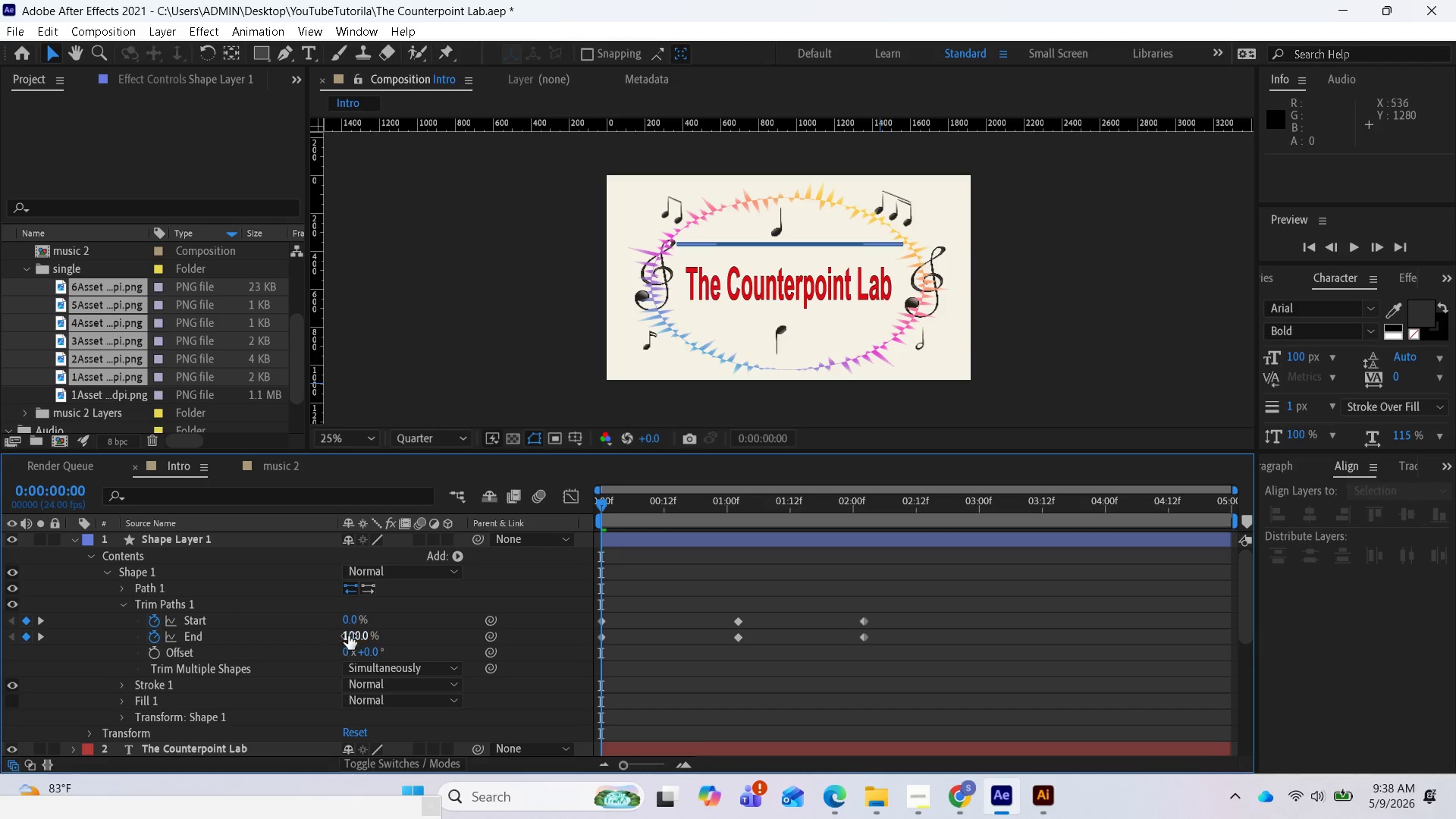 
left_click_drag(start_coordinate=[370, 657], to_coordinate=[449, 669])
 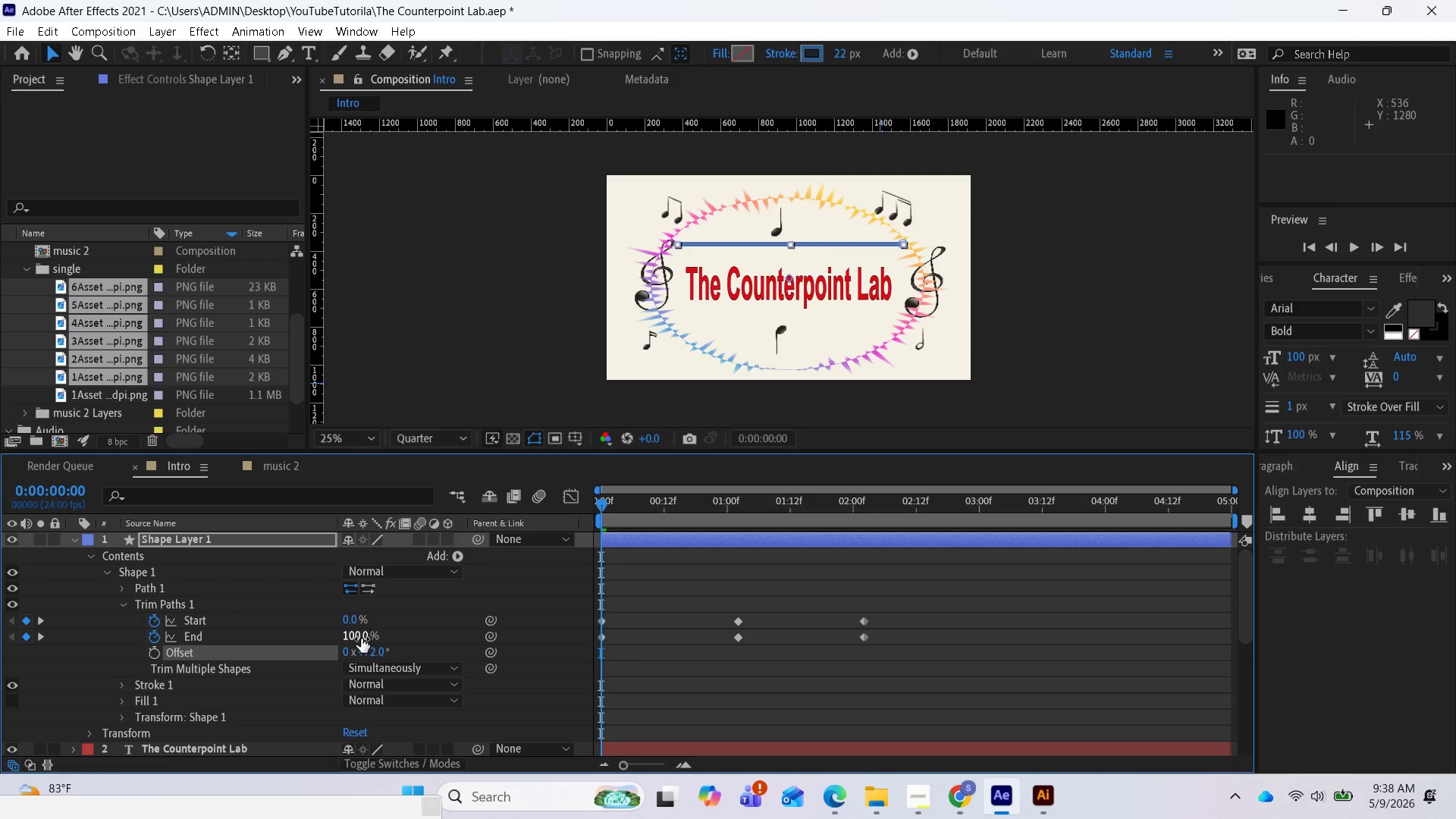 
left_click_drag(start_coordinate=[360, 639], to_coordinate=[288, 633])
 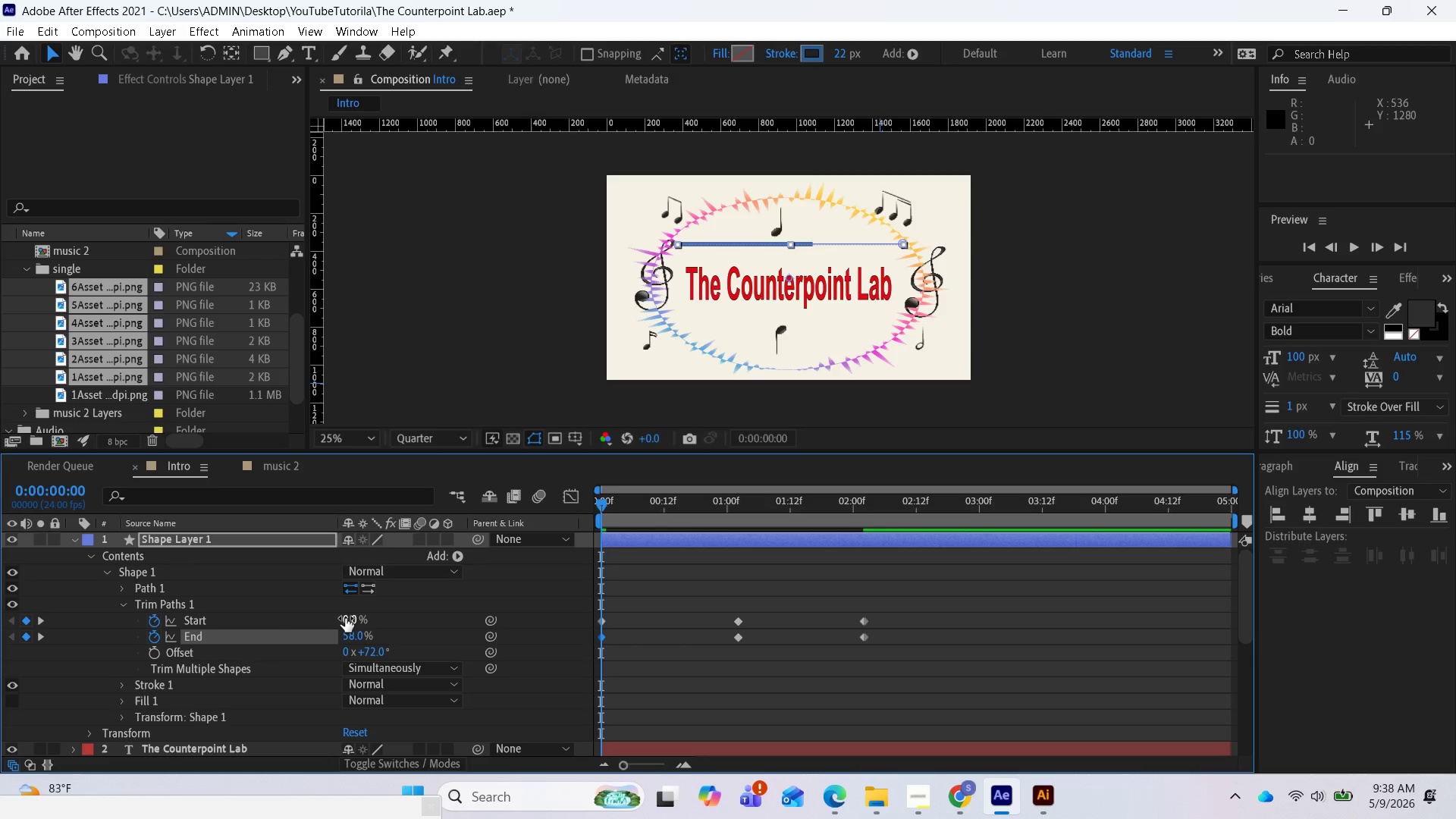 
left_click_drag(start_coordinate=[345, 618], to_coordinate=[384, 636])
 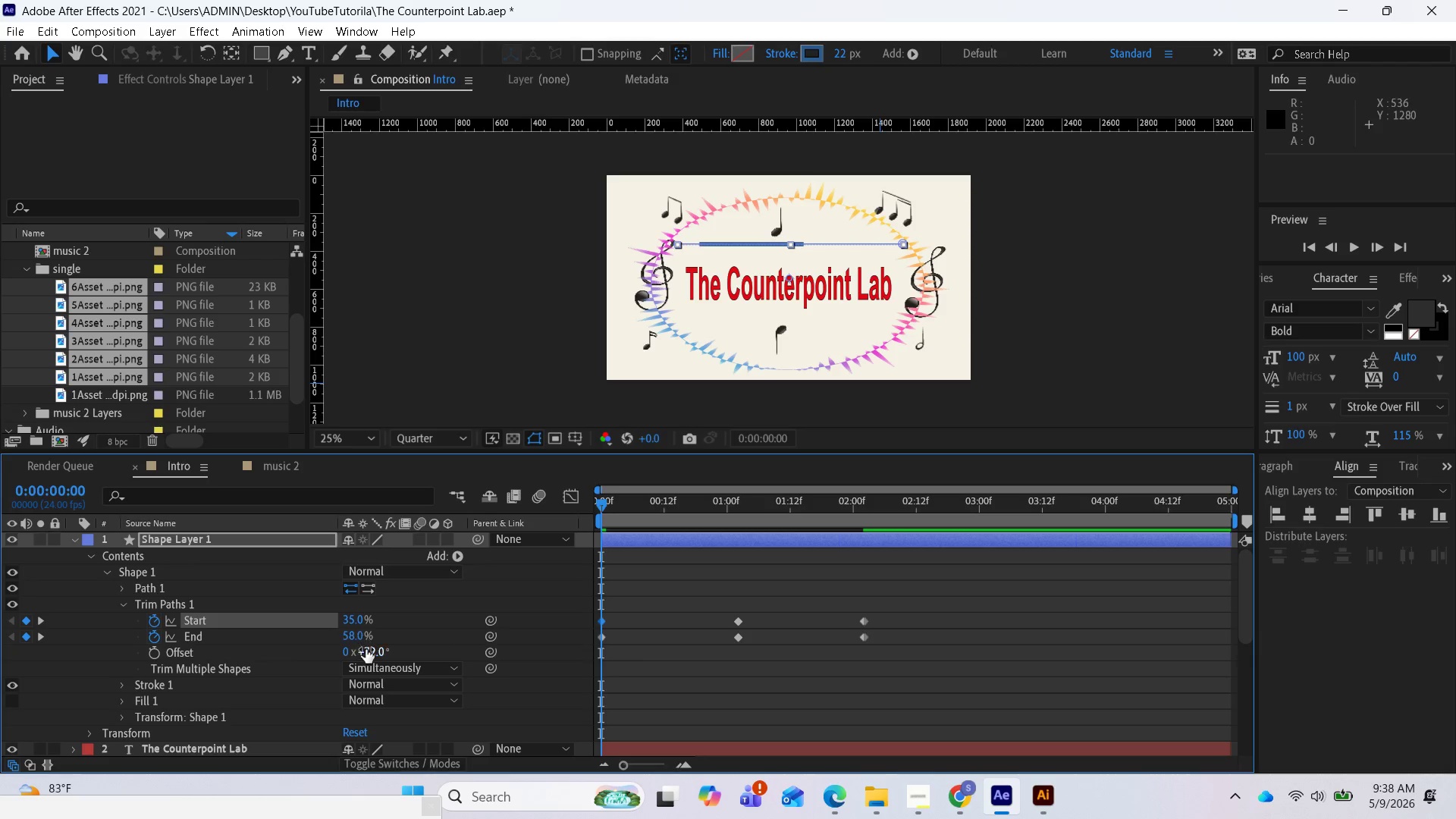 
left_click_drag(start_coordinate=[367, 650], to_coordinate=[312, 659])
 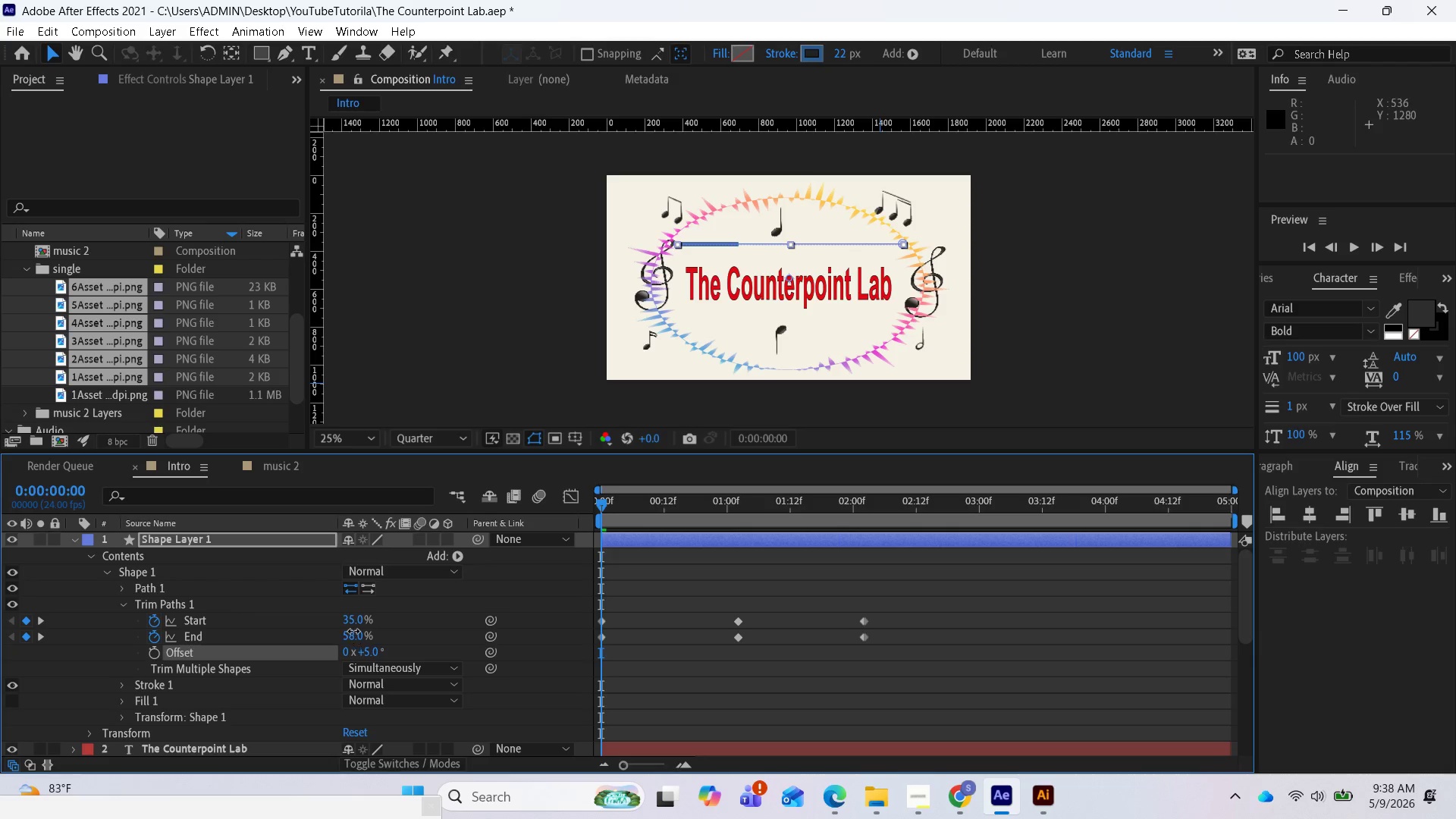 
left_click_drag(start_coordinate=[353, 631], to_coordinate=[293, 633])
 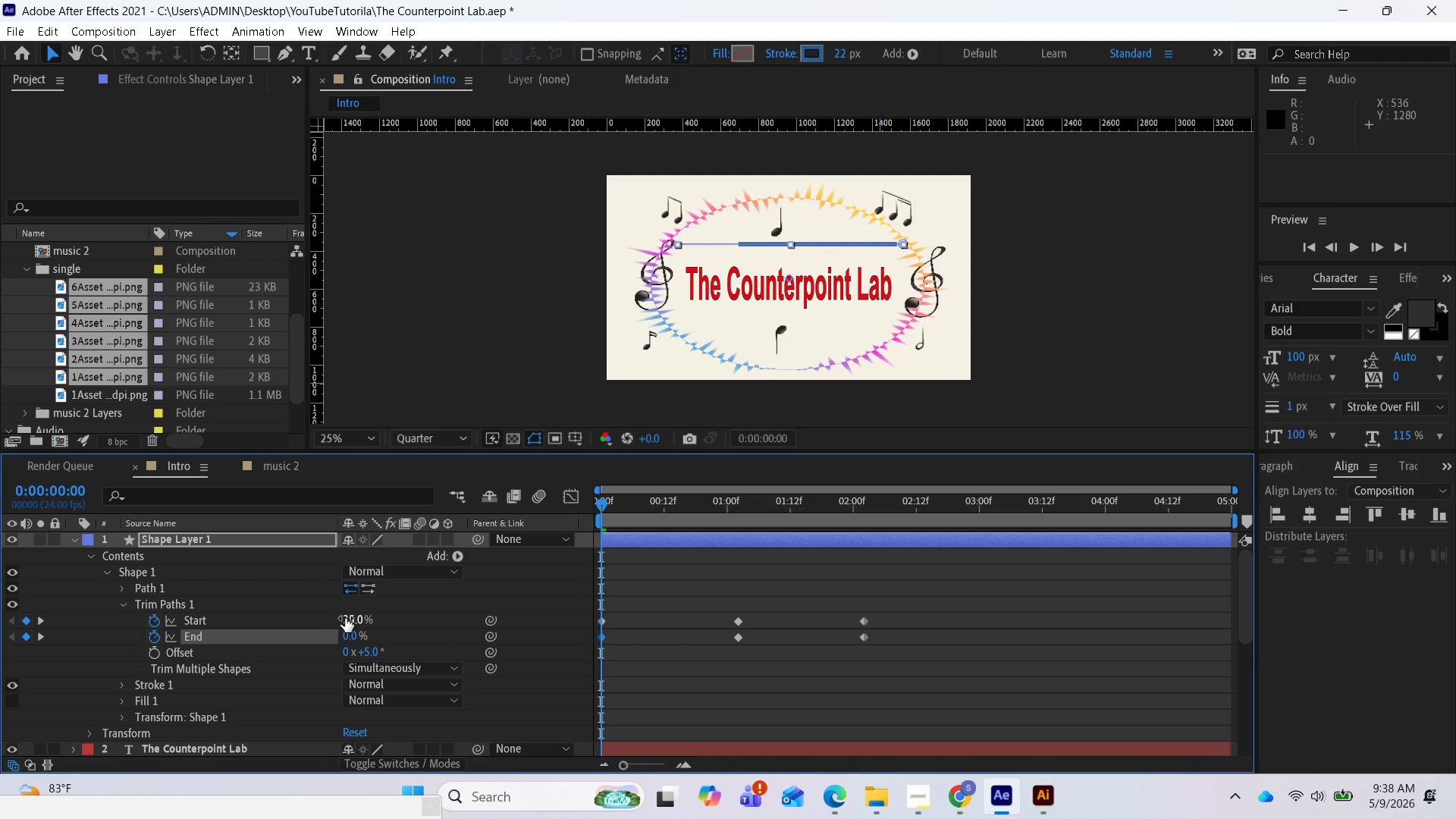 
left_click_drag(start_coordinate=[345, 618], to_coordinate=[260, 621])
 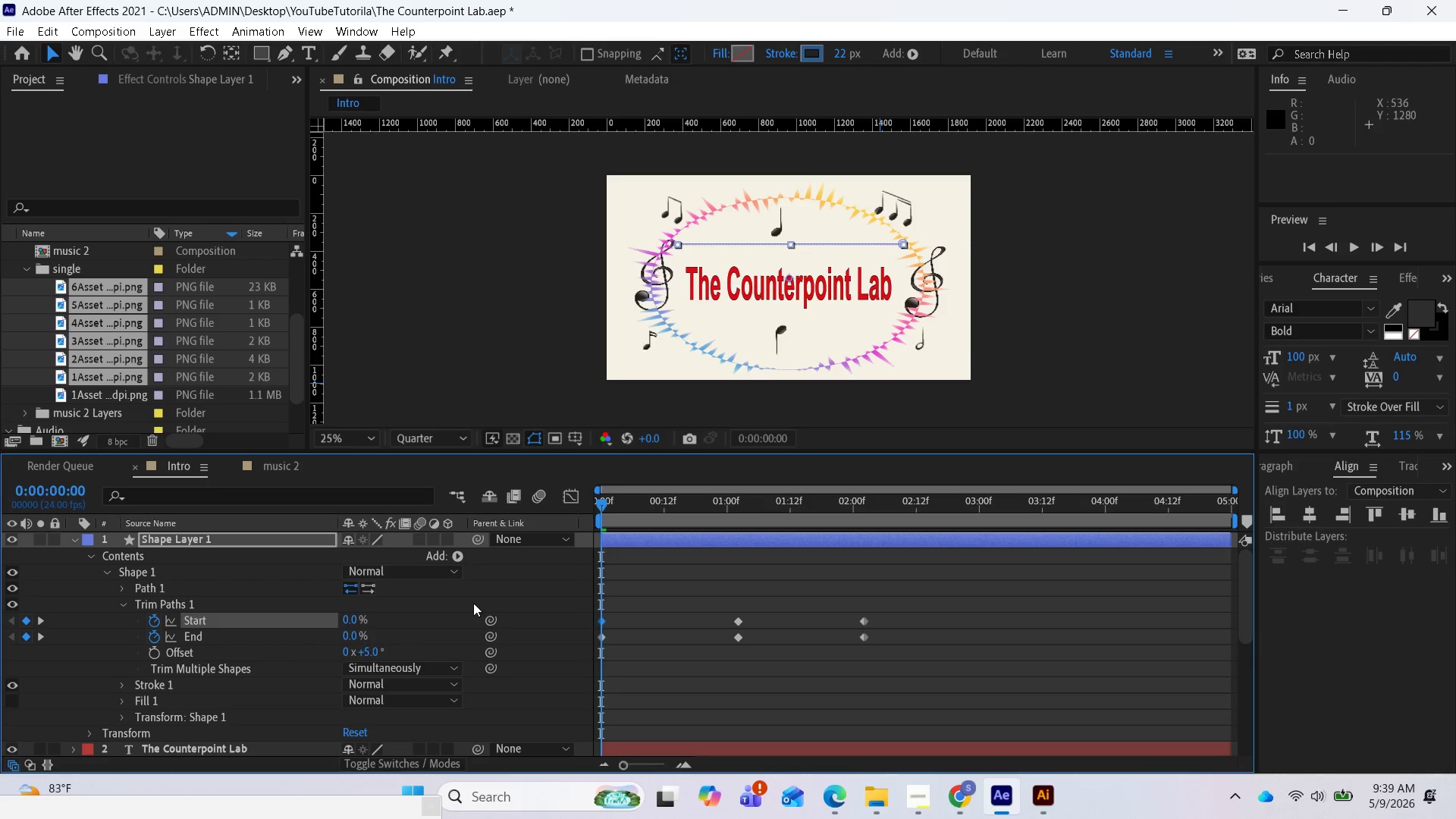 
left_click_drag(start_coordinate=[603, 506], to_coordinate=[586, 585])
 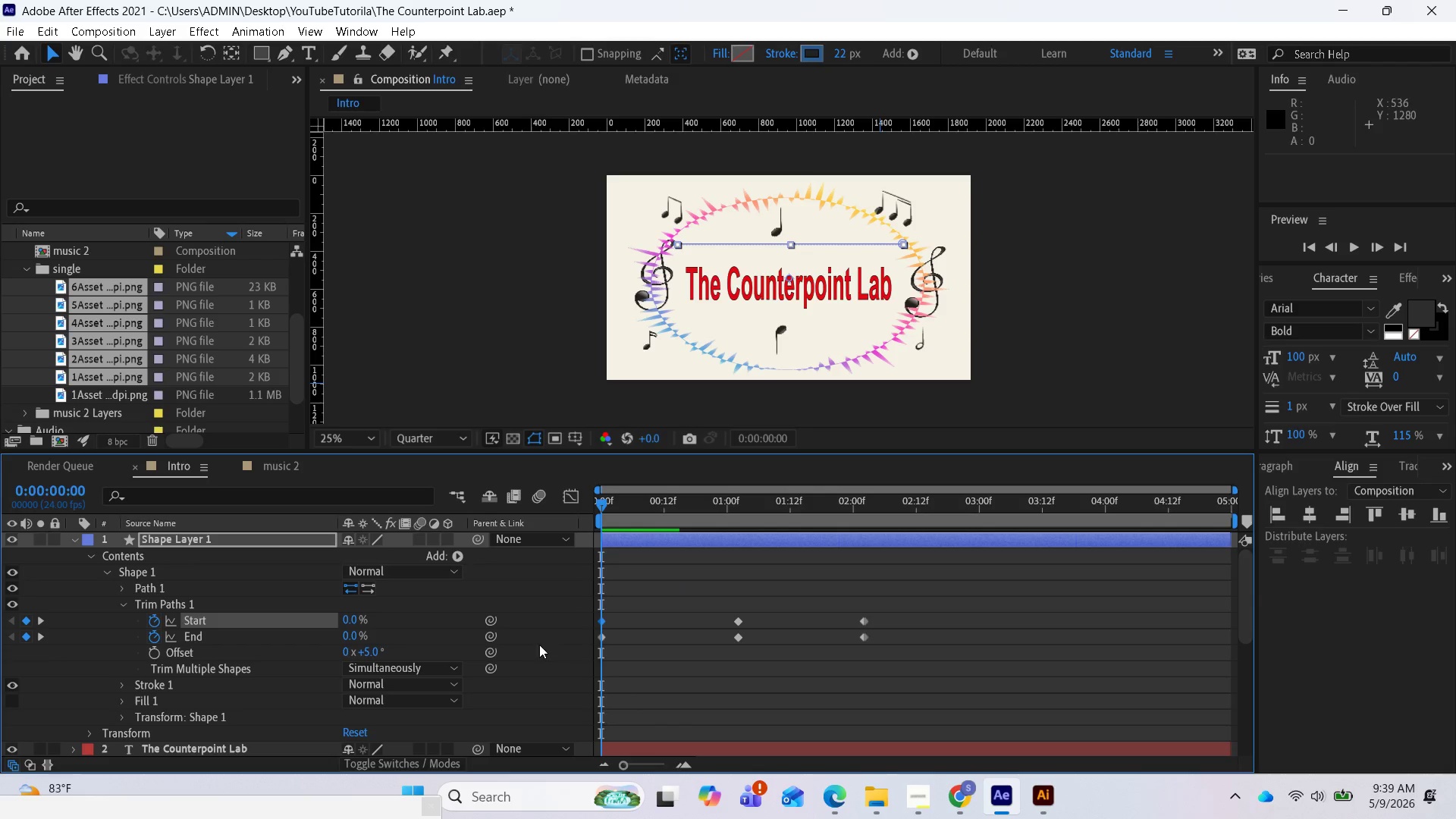 
wait(8.53)
 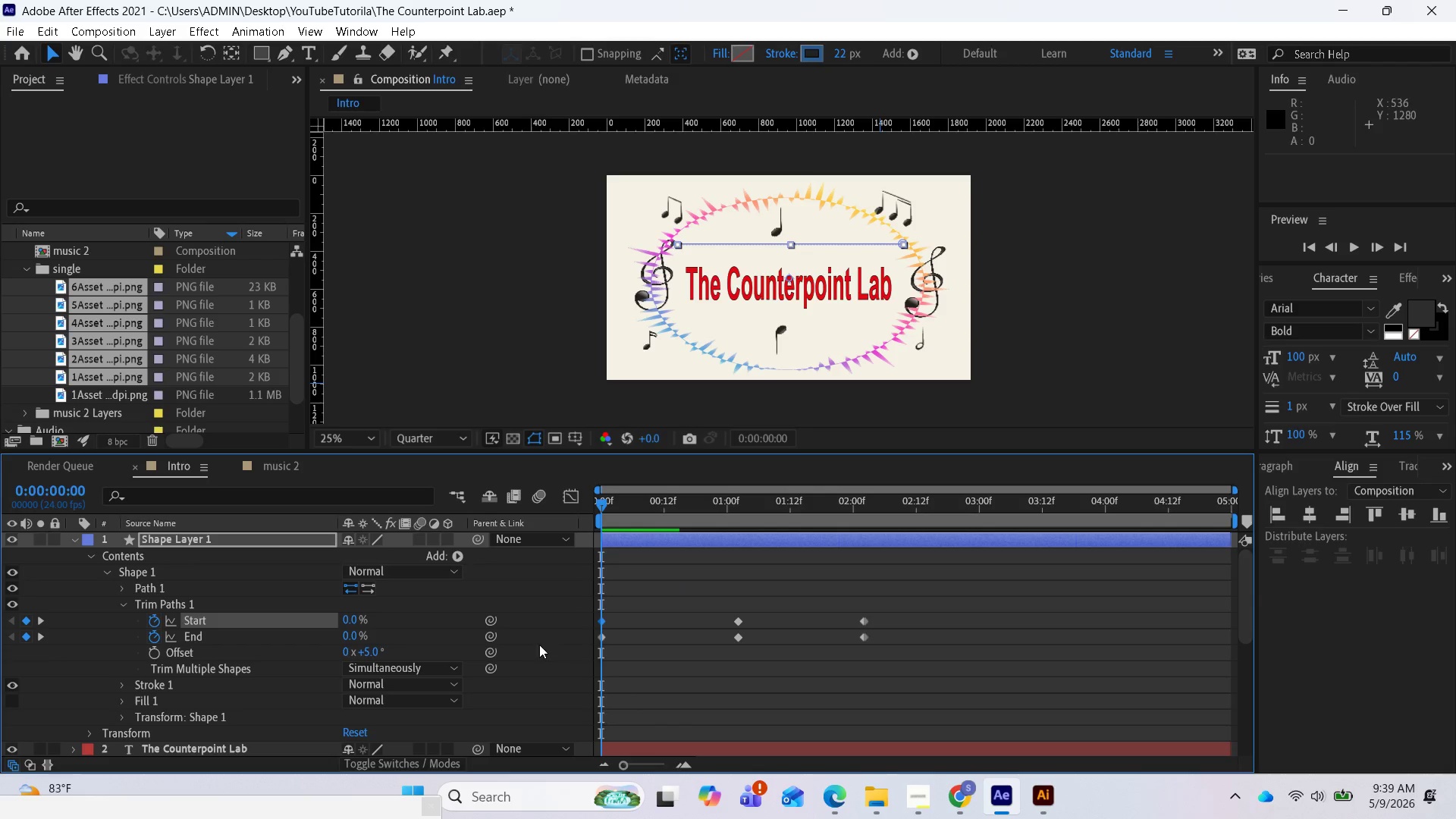 
left_click_drag(start_coordinate=[602, 502], to_coordinate=[612, 587])
 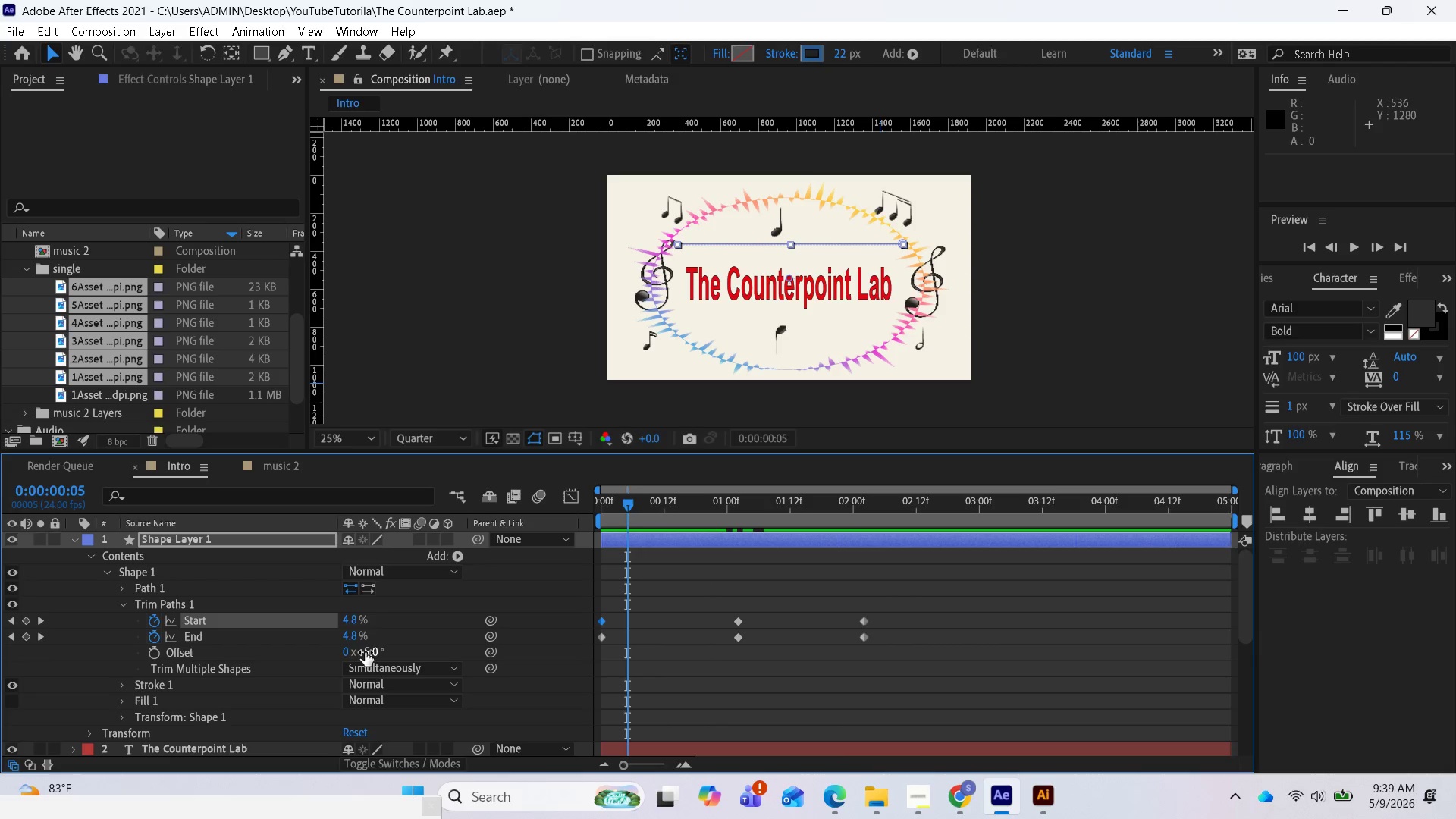 
key(Control+Z)
 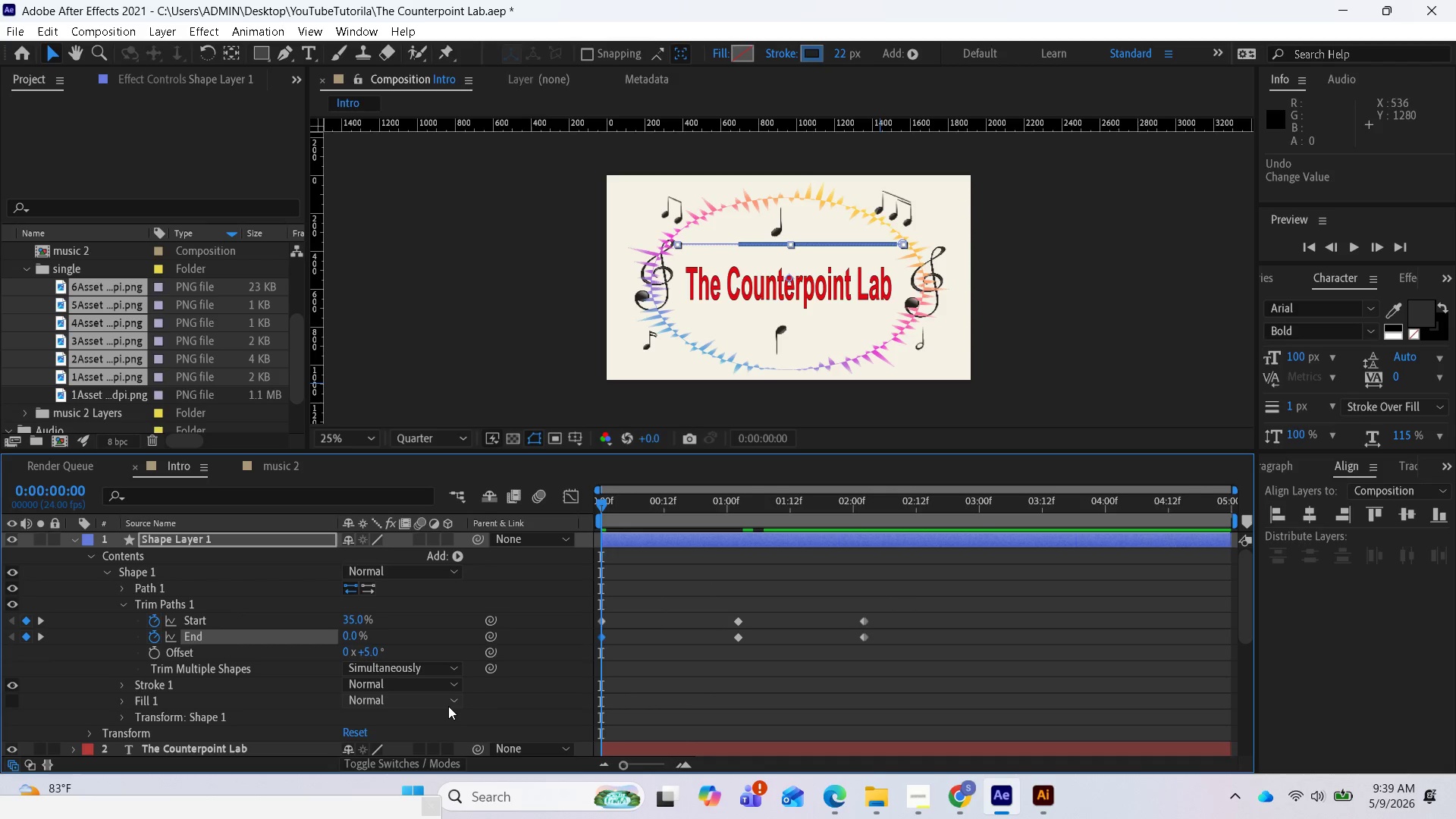 
key(Control+Z)
 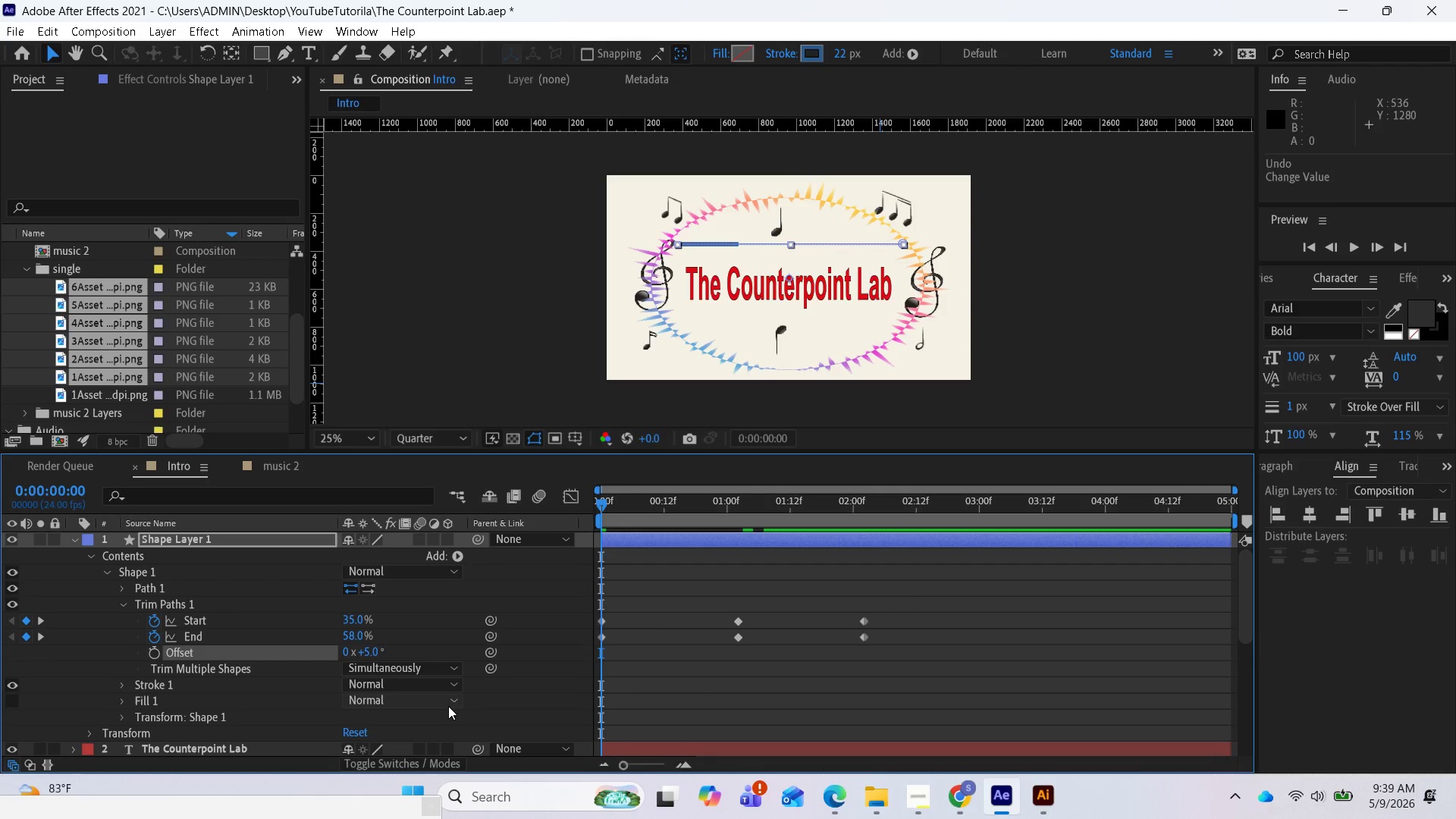 
key(Control+Z)
 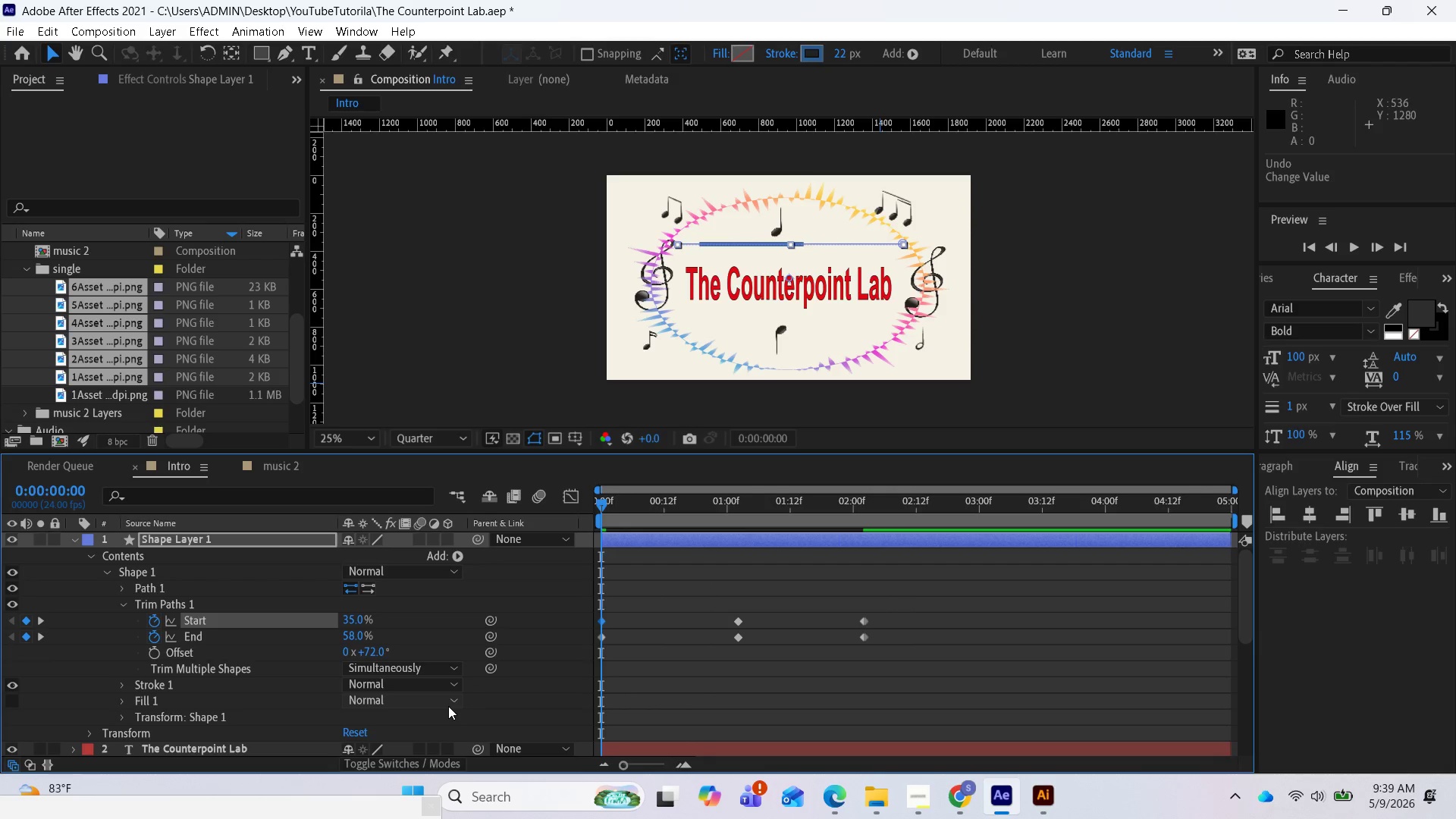 
key(Control+Z)
 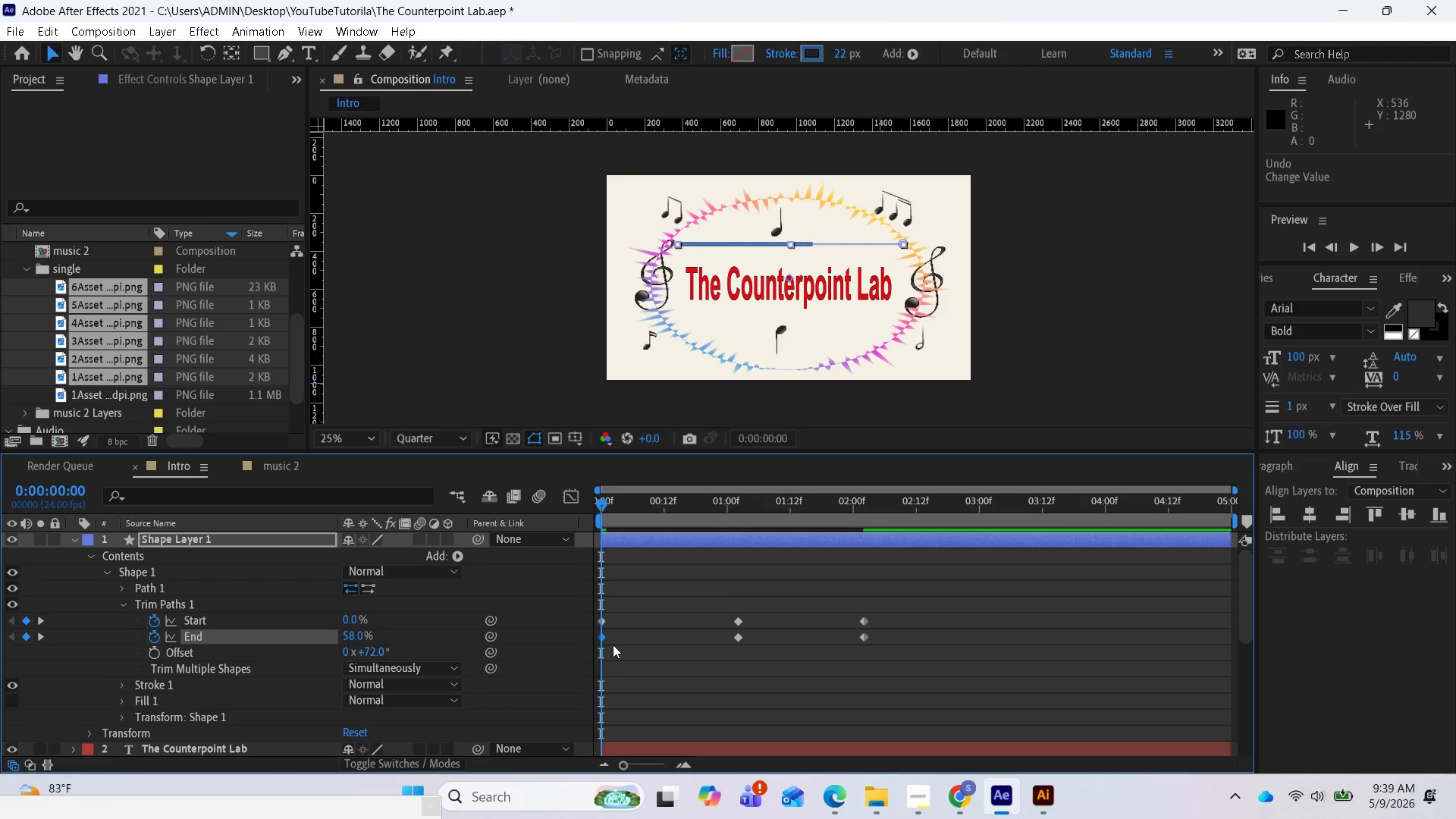 
wait(9.2)
 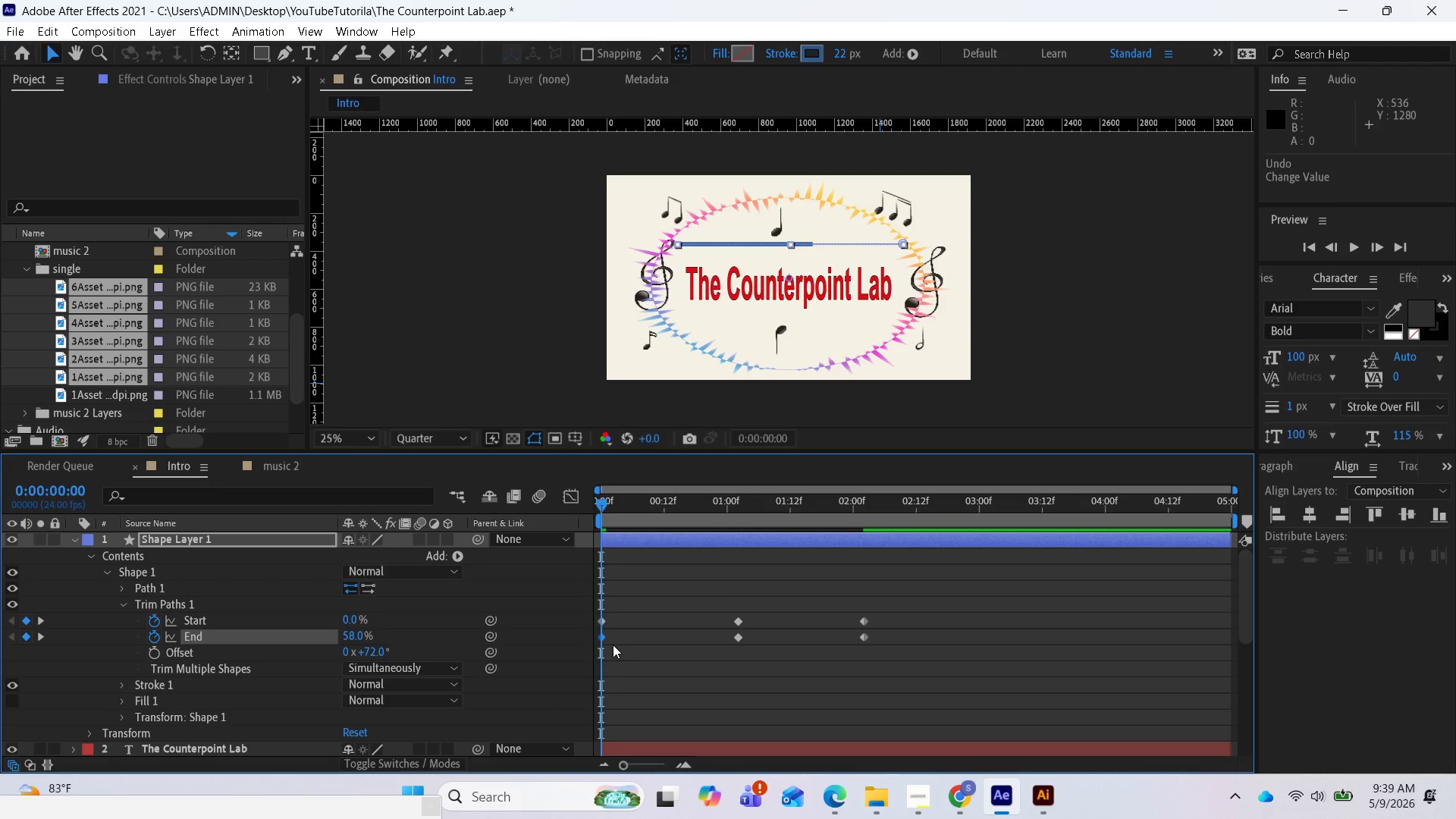 
left_click_drag(start_coordinate=[604, 509], to_coordinate=[634, 511])
 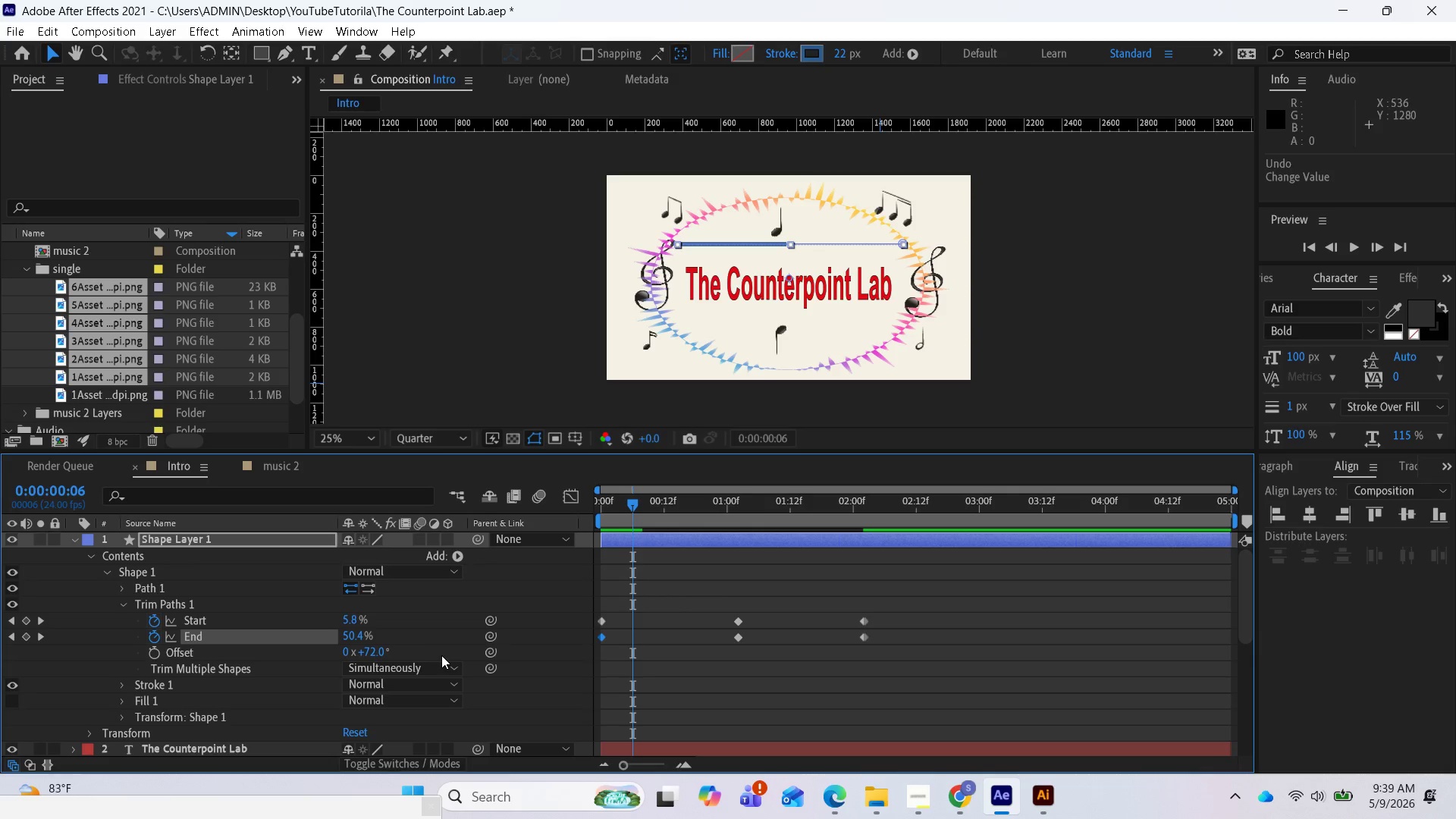 
key(Control+Z)
 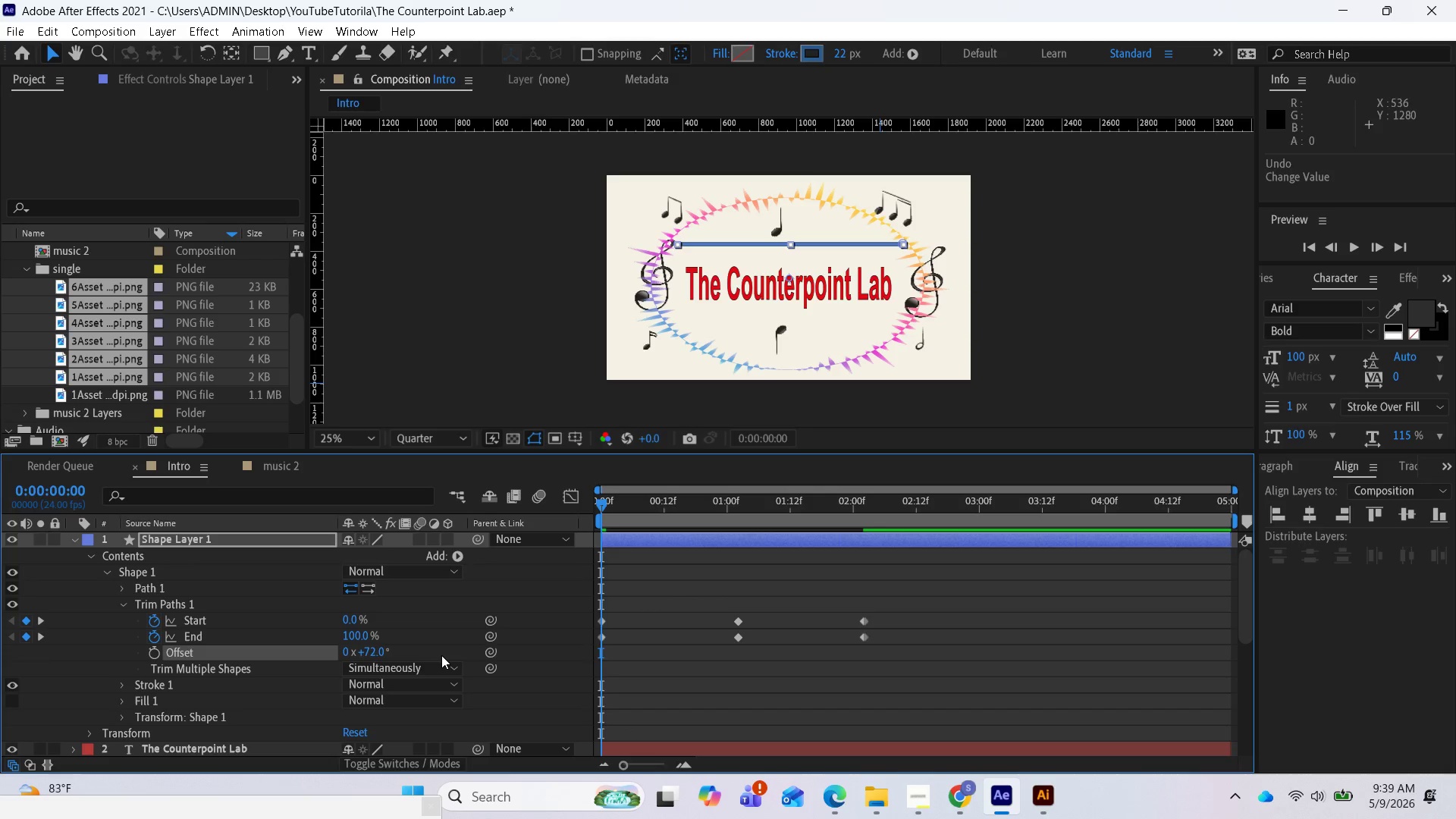 
key(Control+Z)
 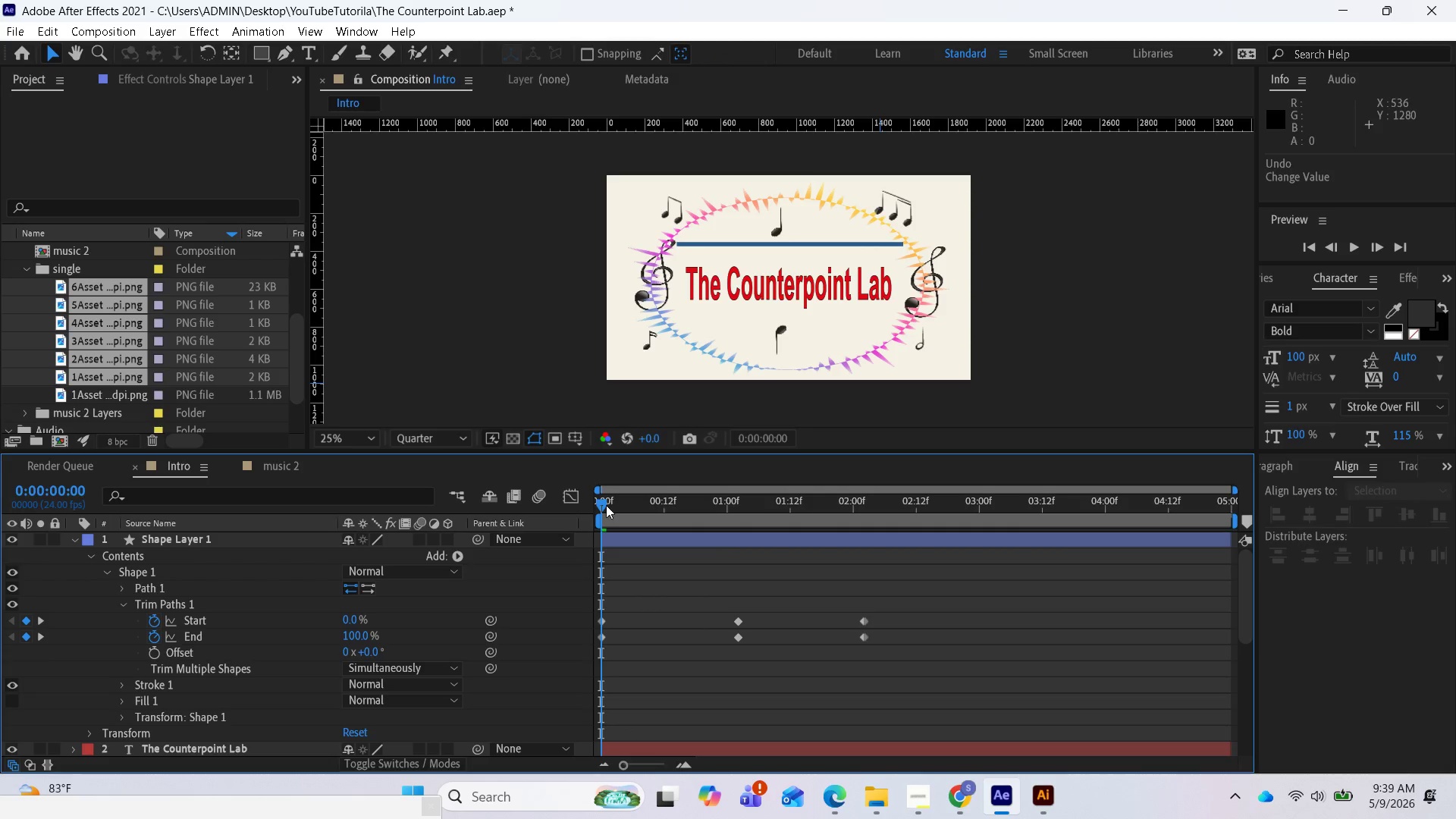 
left_click_drag(start_coordinate=[606, 505], to_coordinate=[581, 526])
 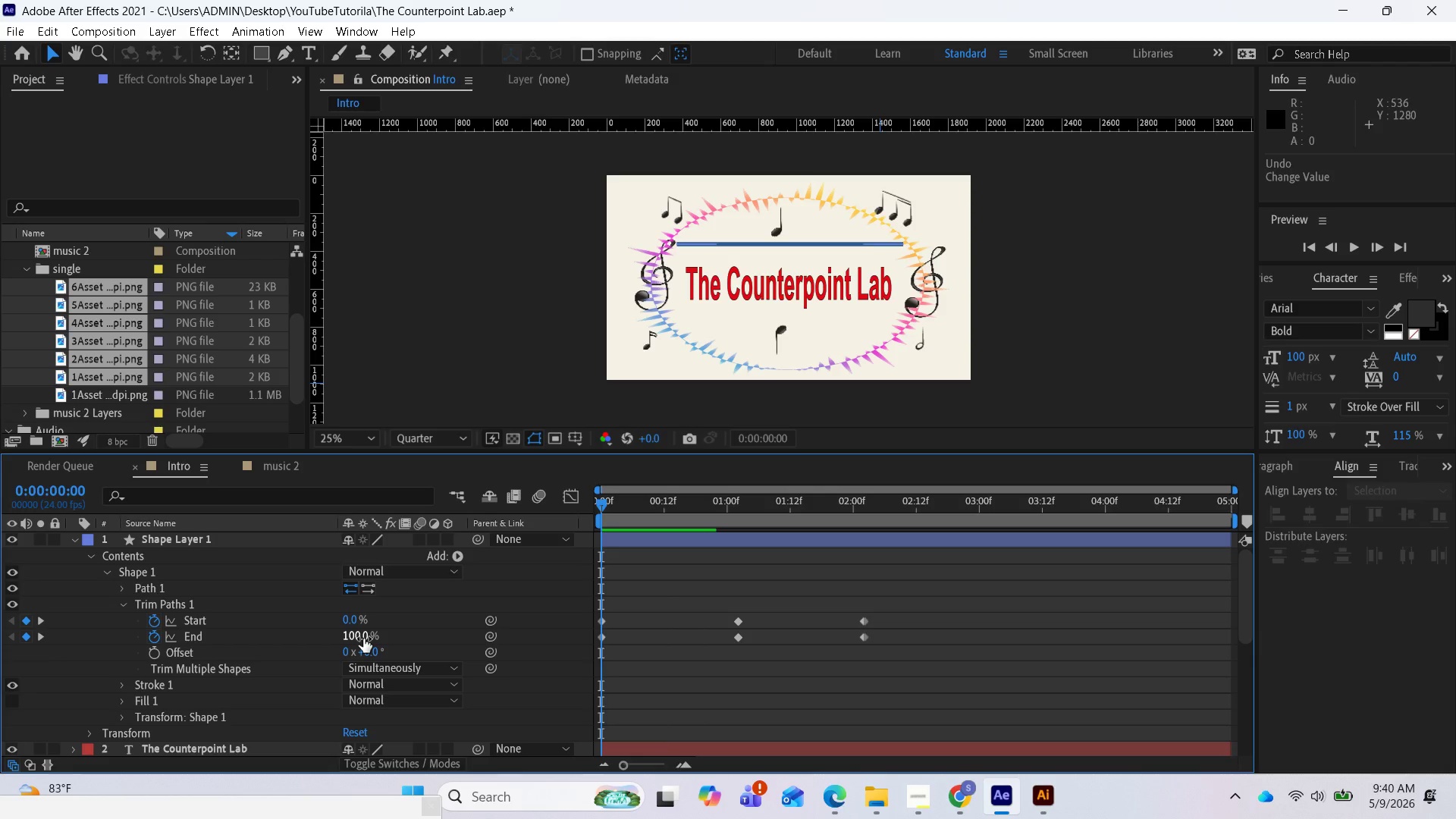 
left_click([363, 639])
 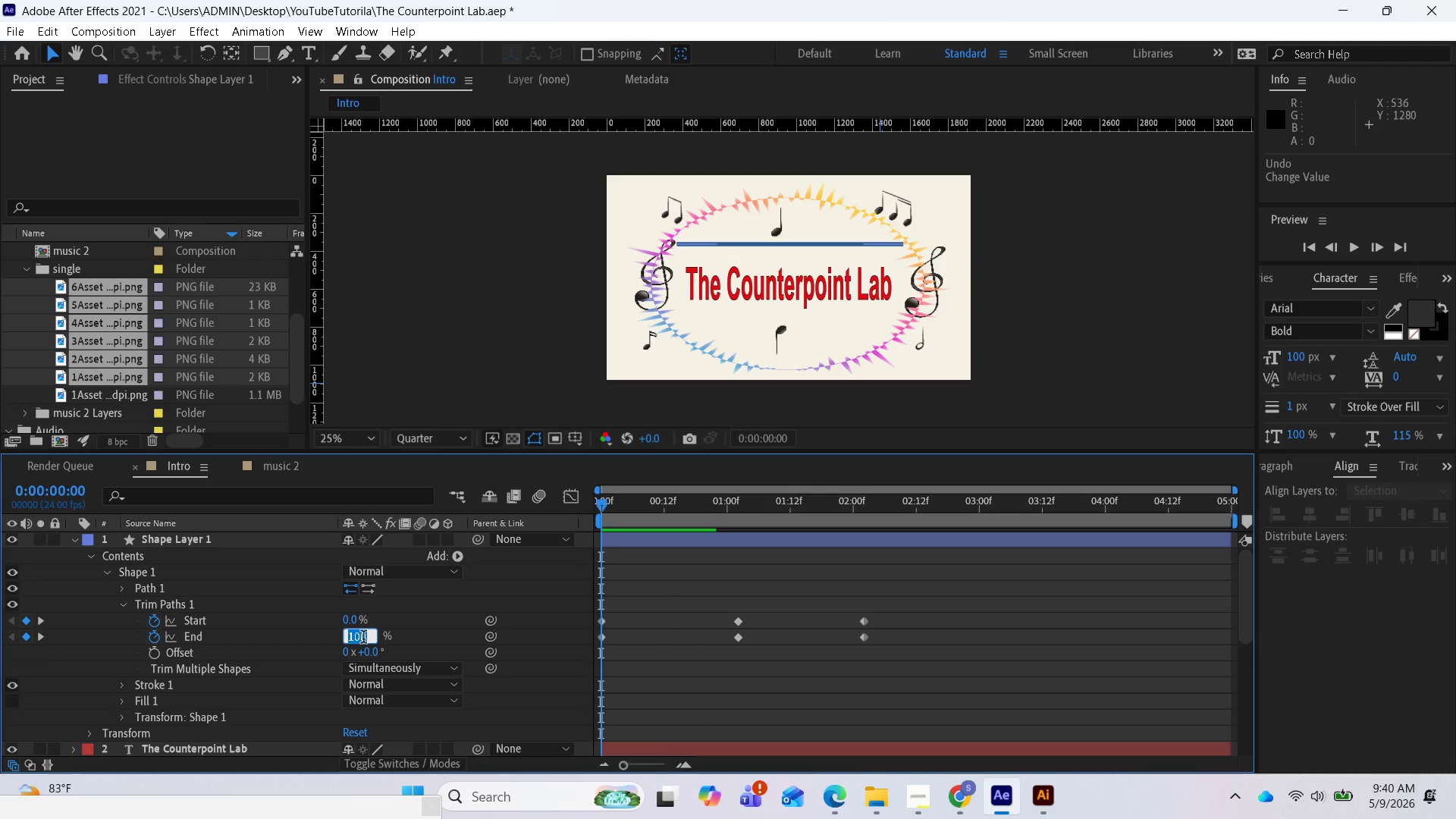 
key(0)
 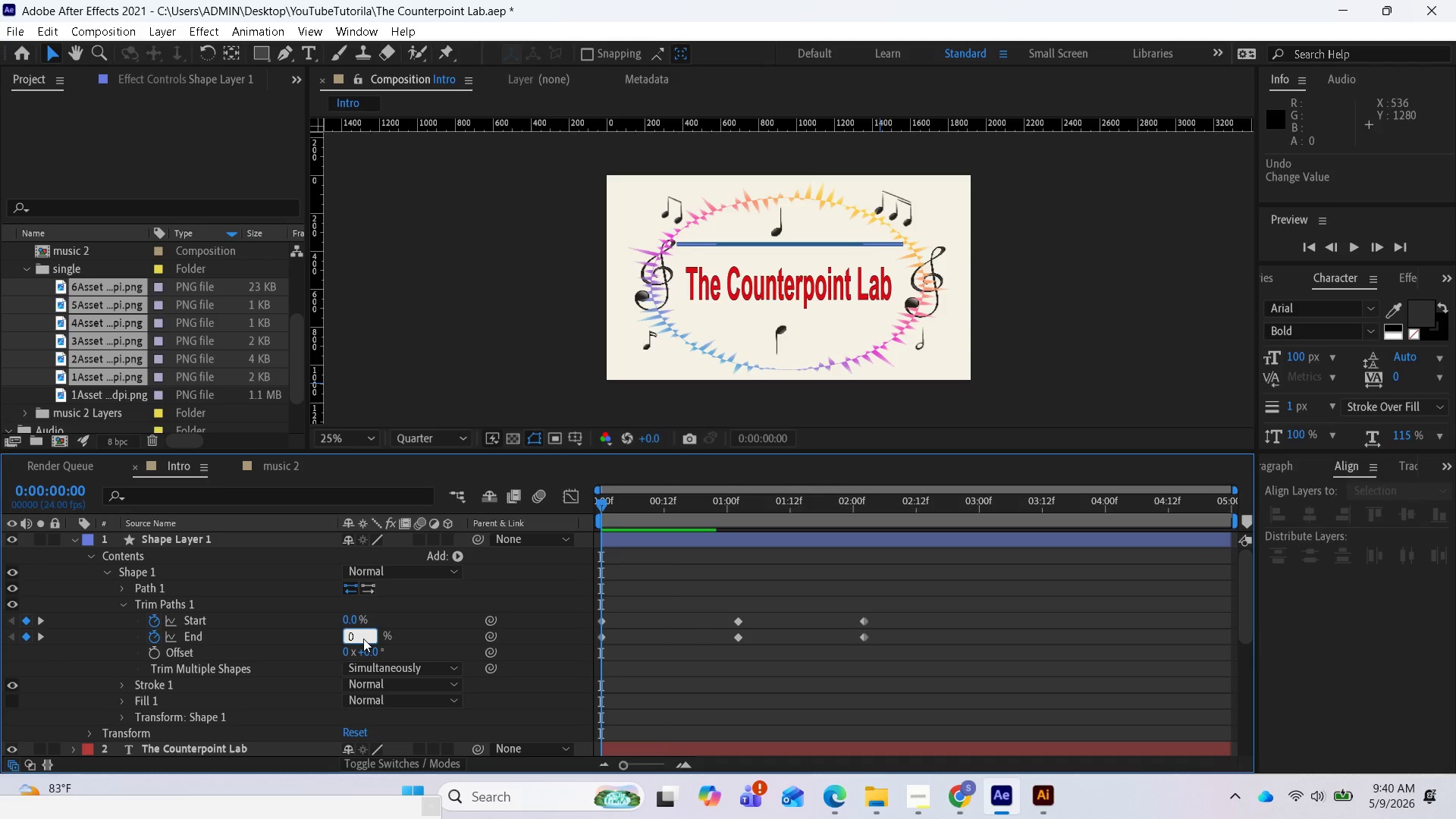 
key(Enter)
 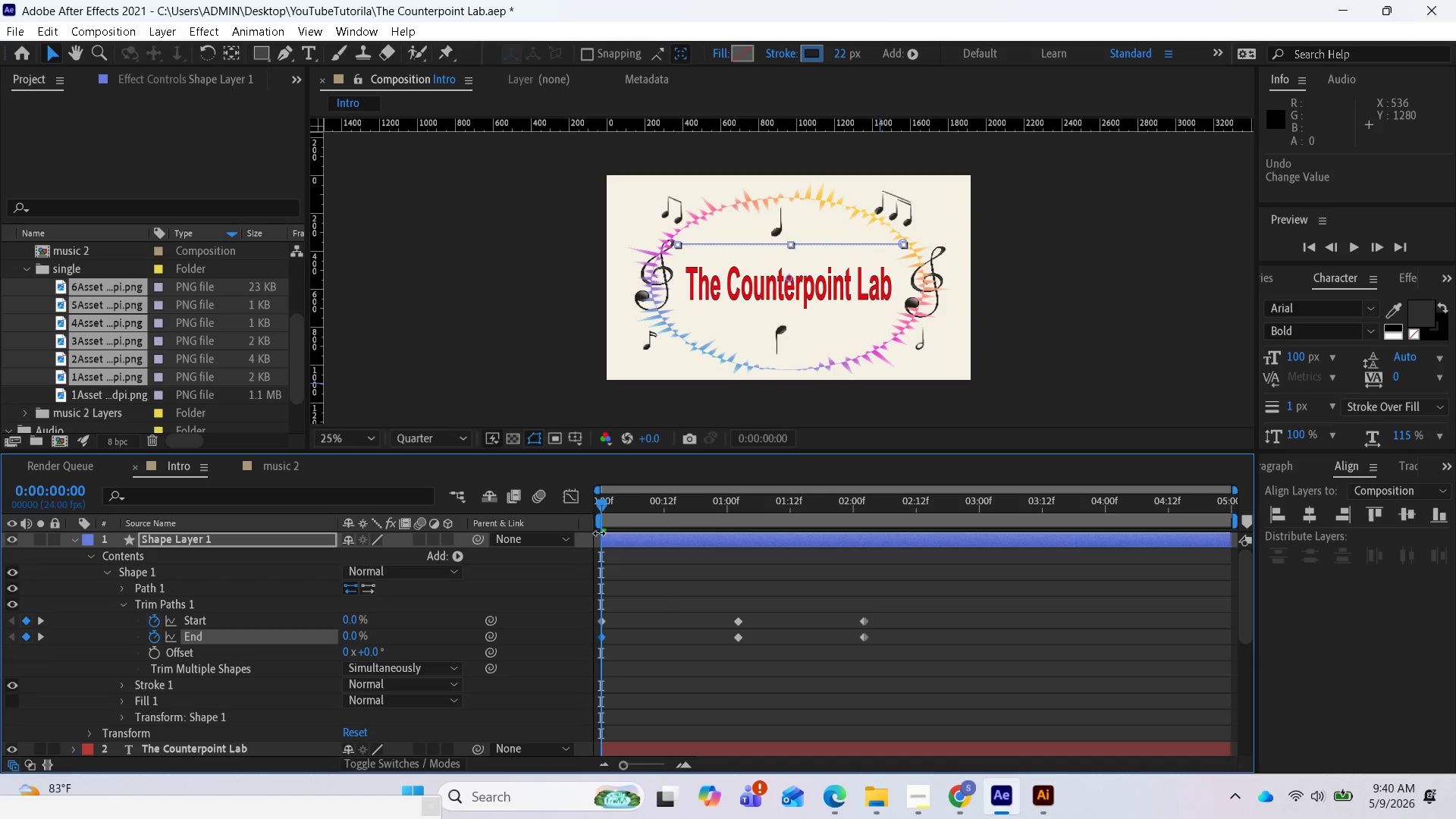 
left_click_drag(start_coordinate=[605, 504], to_coordinate=[666, 524])
 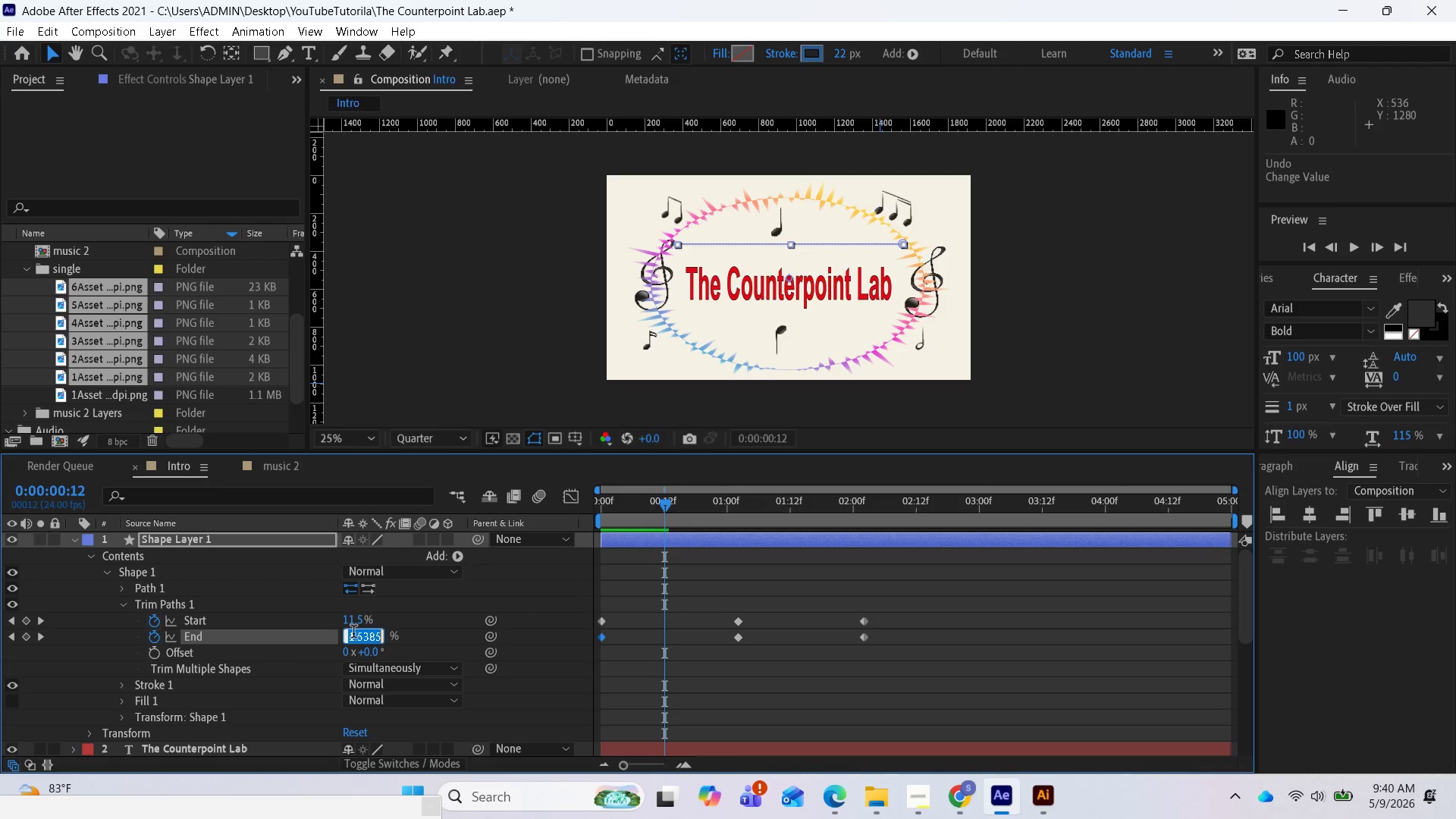 
wait(5.33)
 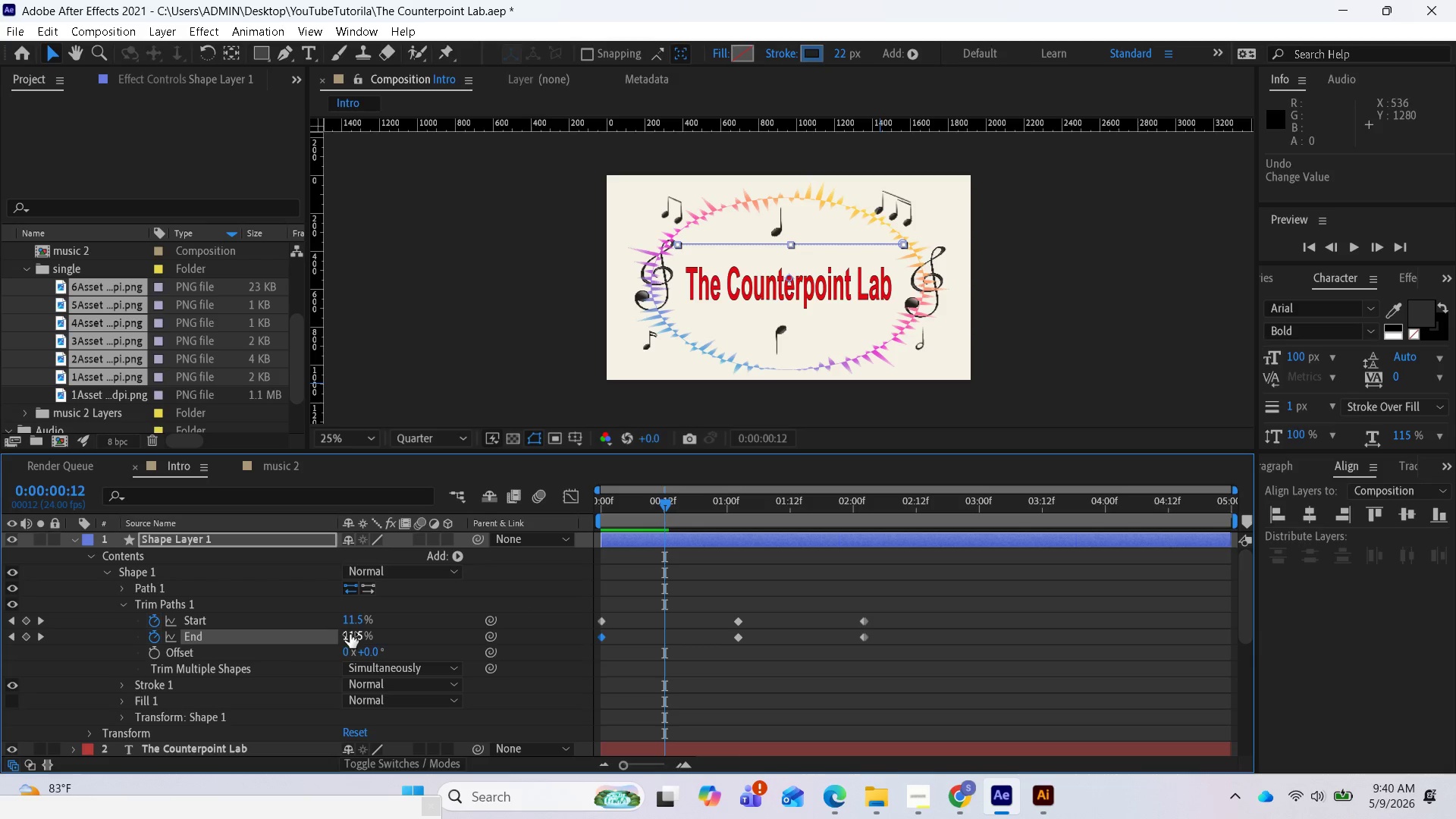 
type(50)
 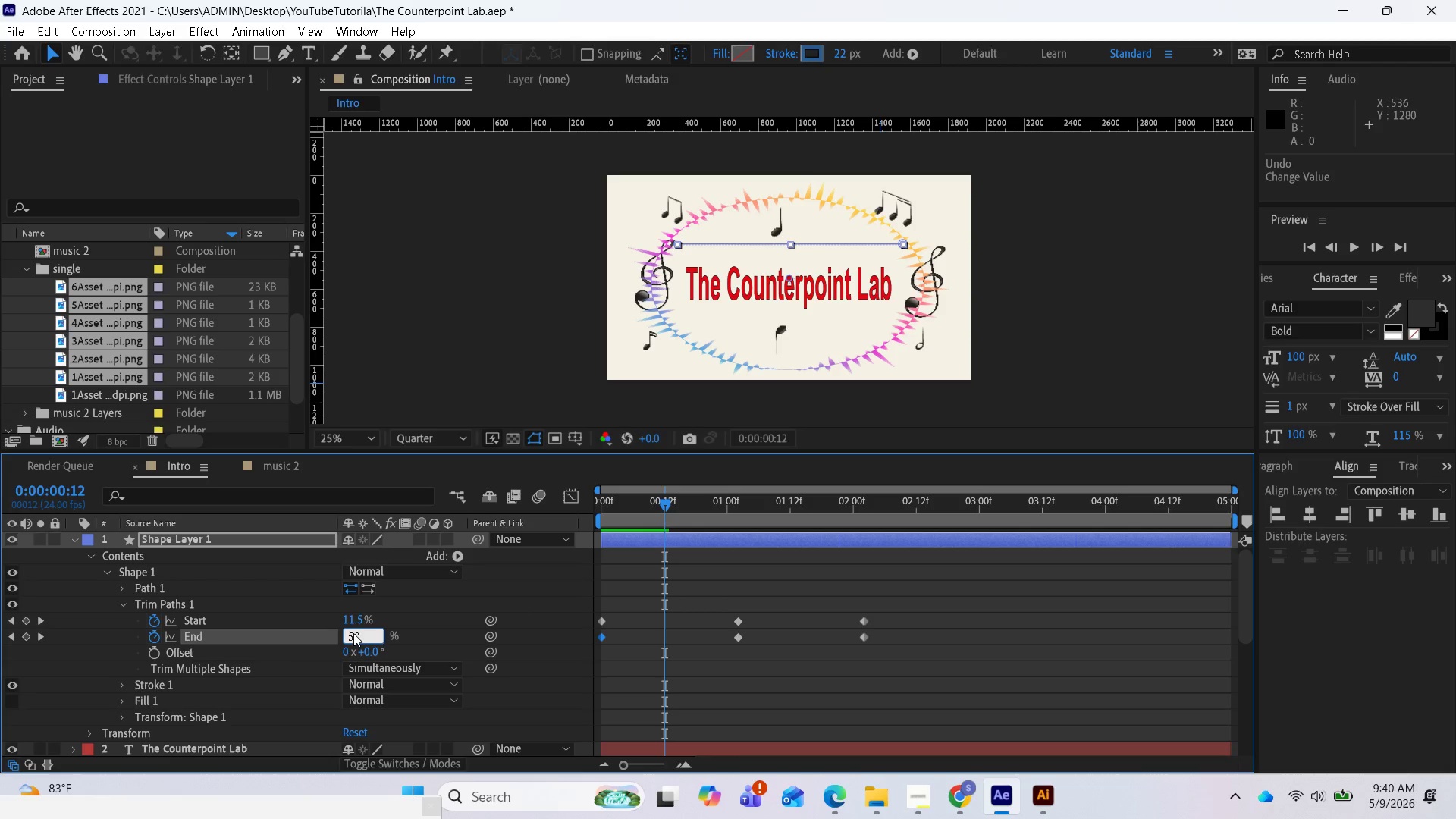 
key(Enter)
 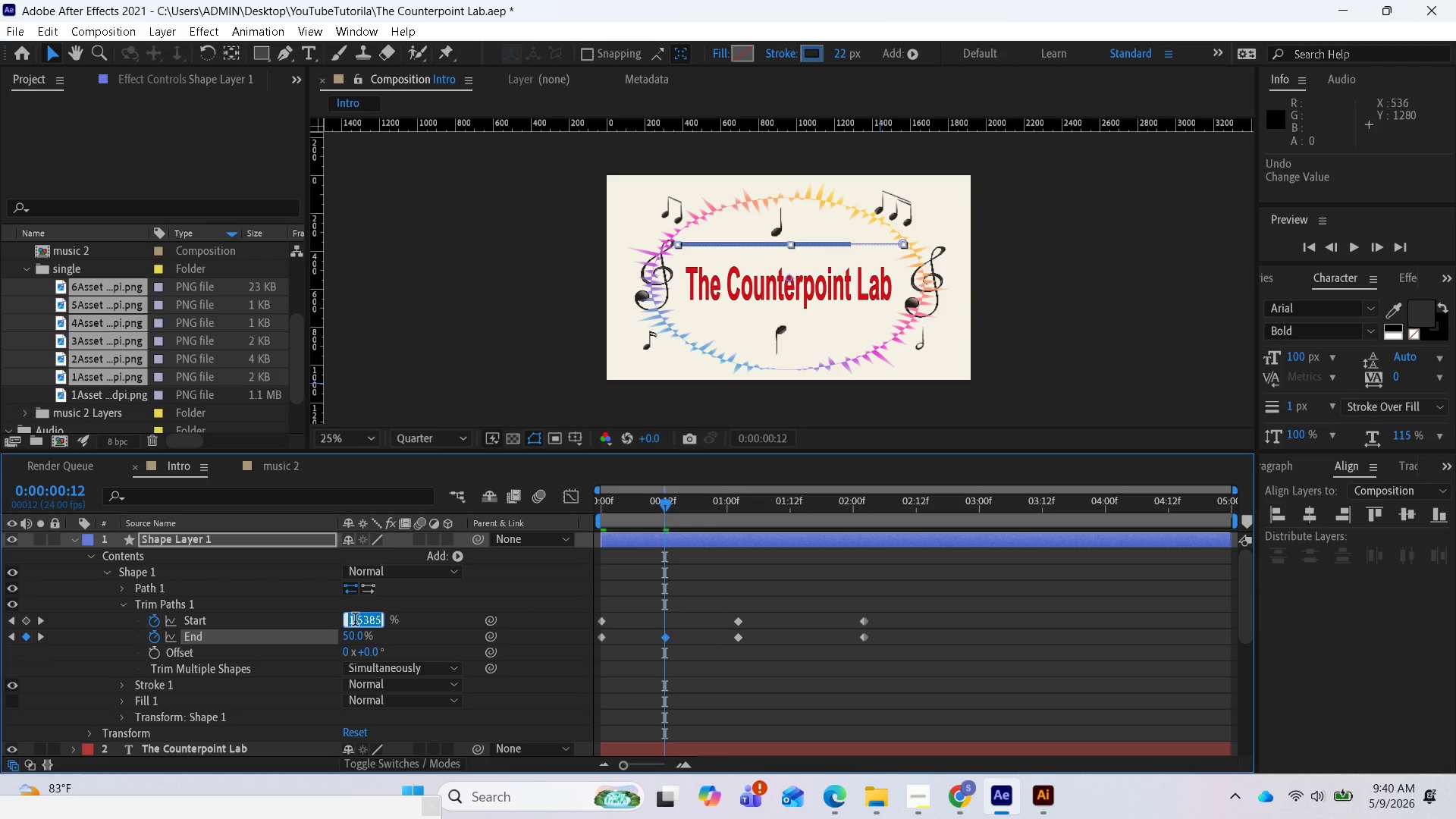 
type(50)
 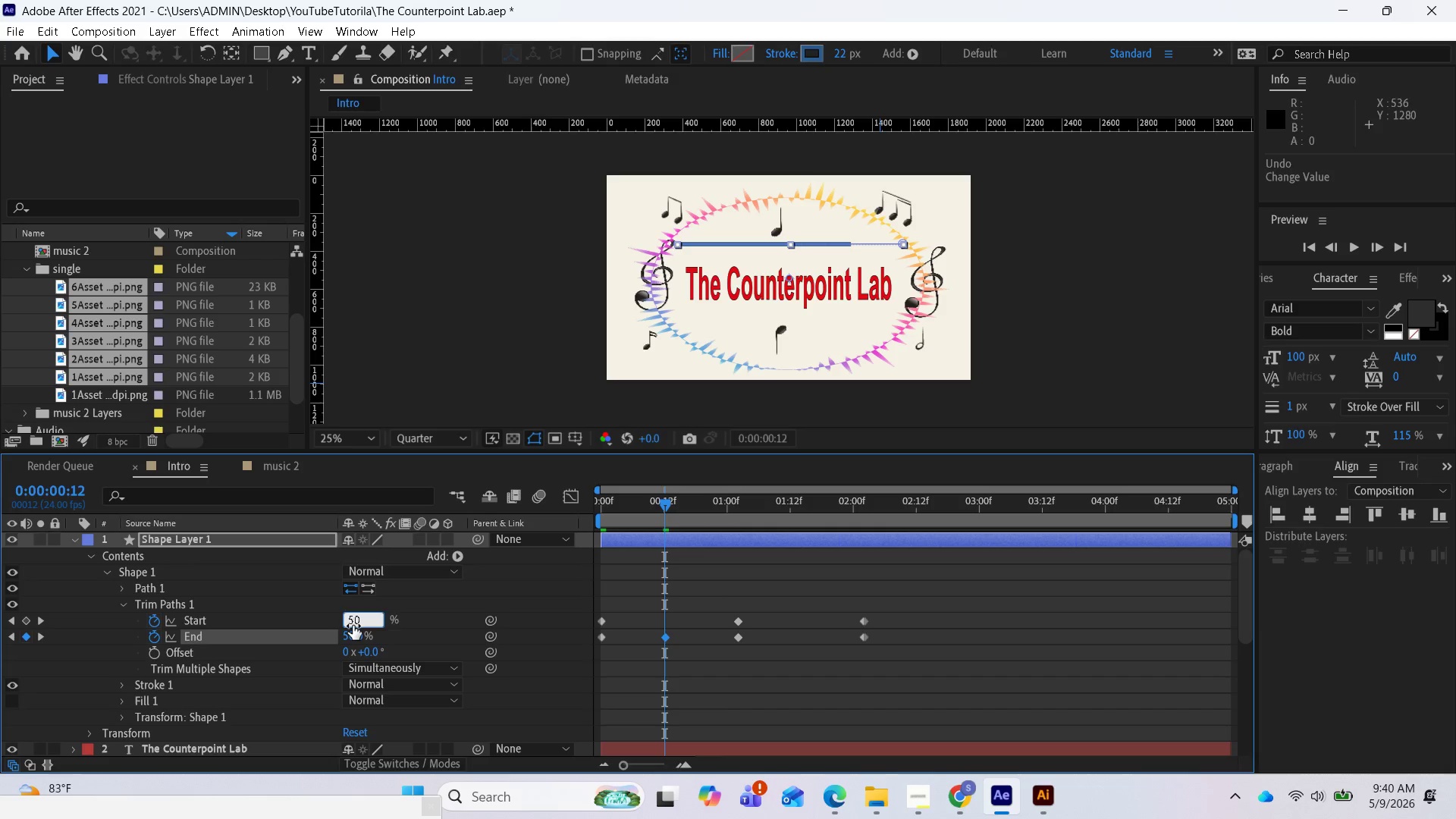 
key(Enter)
 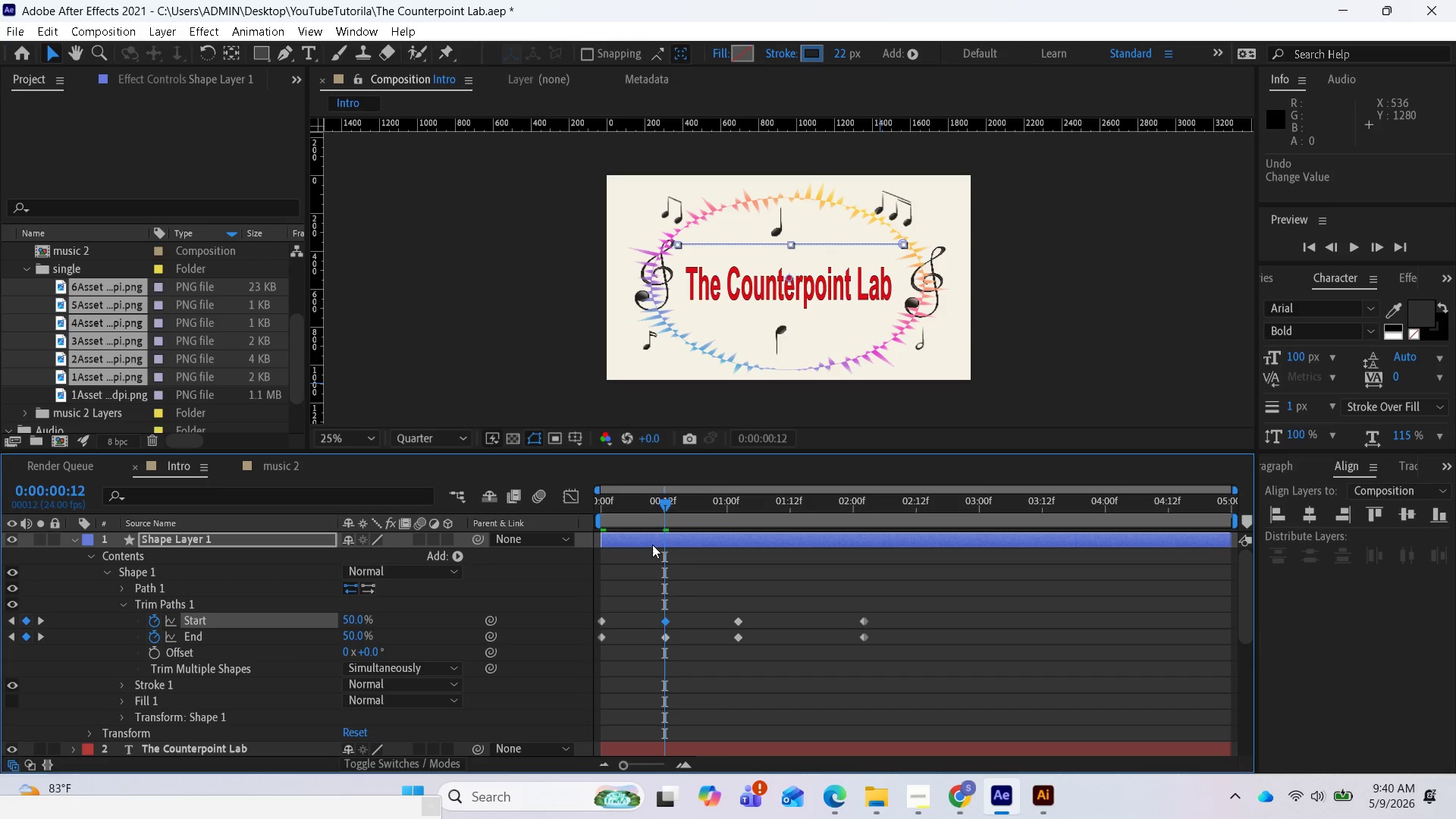 
left_click_drag(start_coordinate=[657, 508], to_coordinate=[661, 527])
 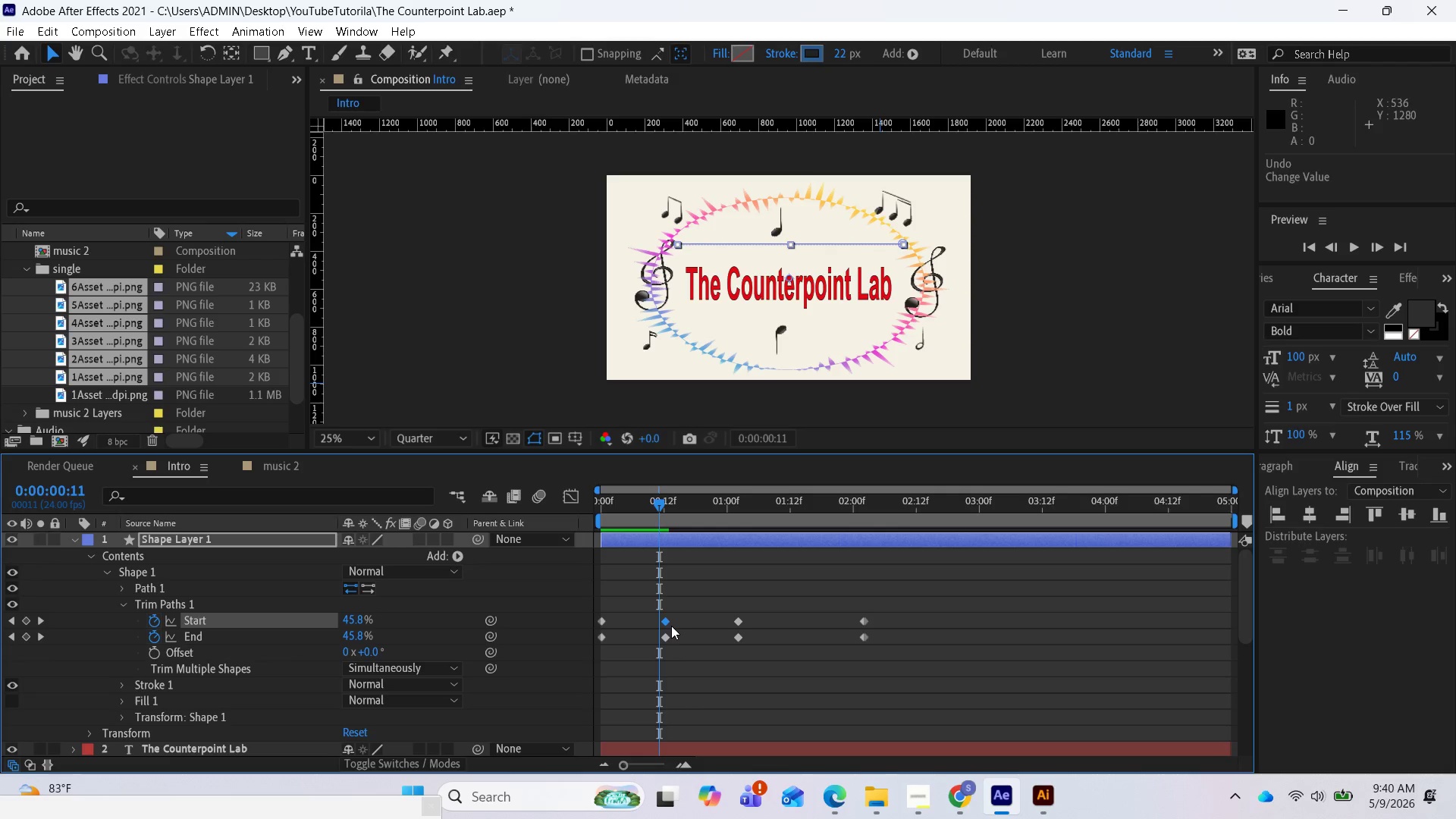 
left_click_drag(start_coordinate=[671, 626], to_coordinate=[597, 607])
 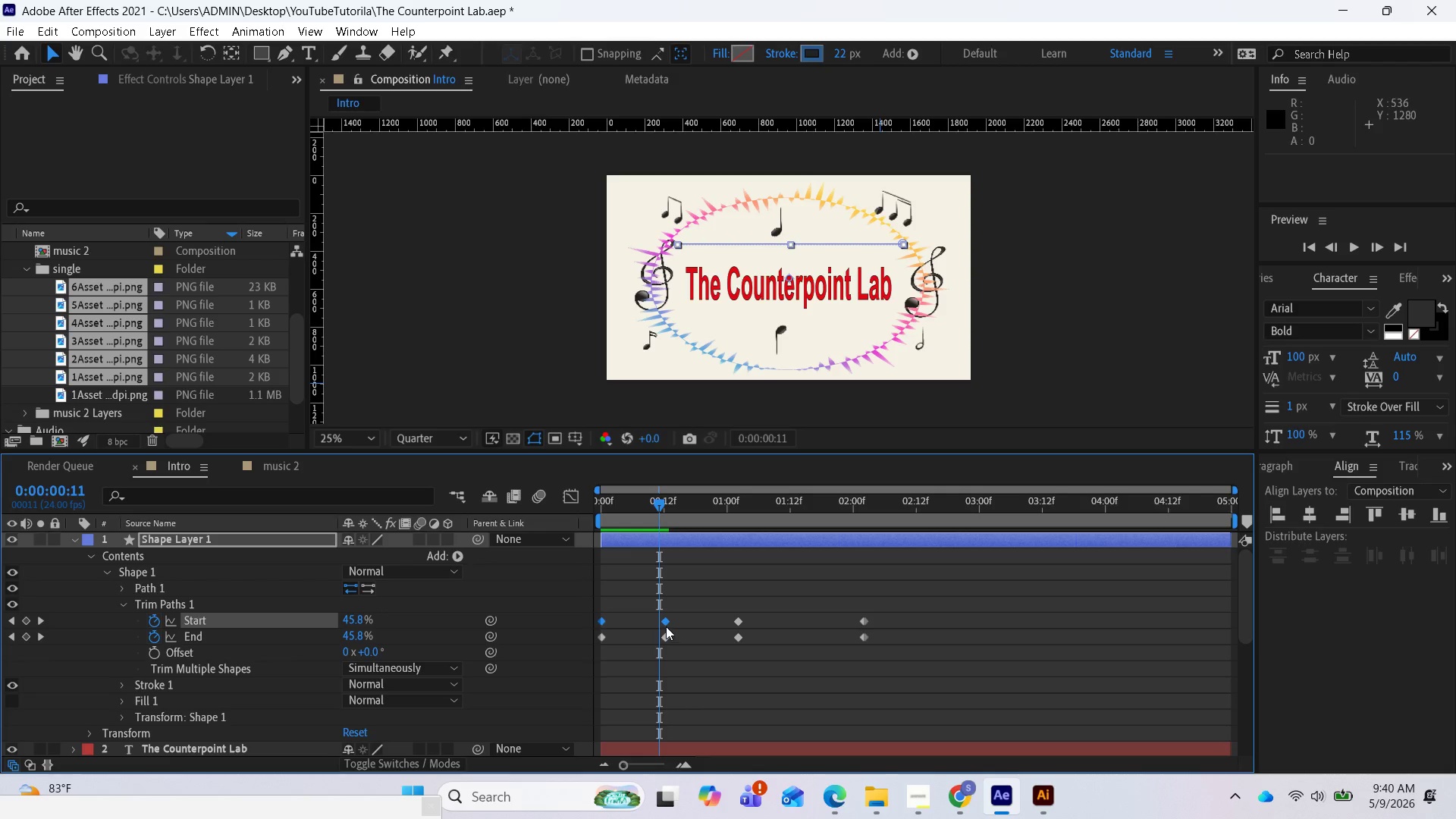 
left_click_drag(start_coordinate=[667, 623], to_coordinate=[697, 629])
 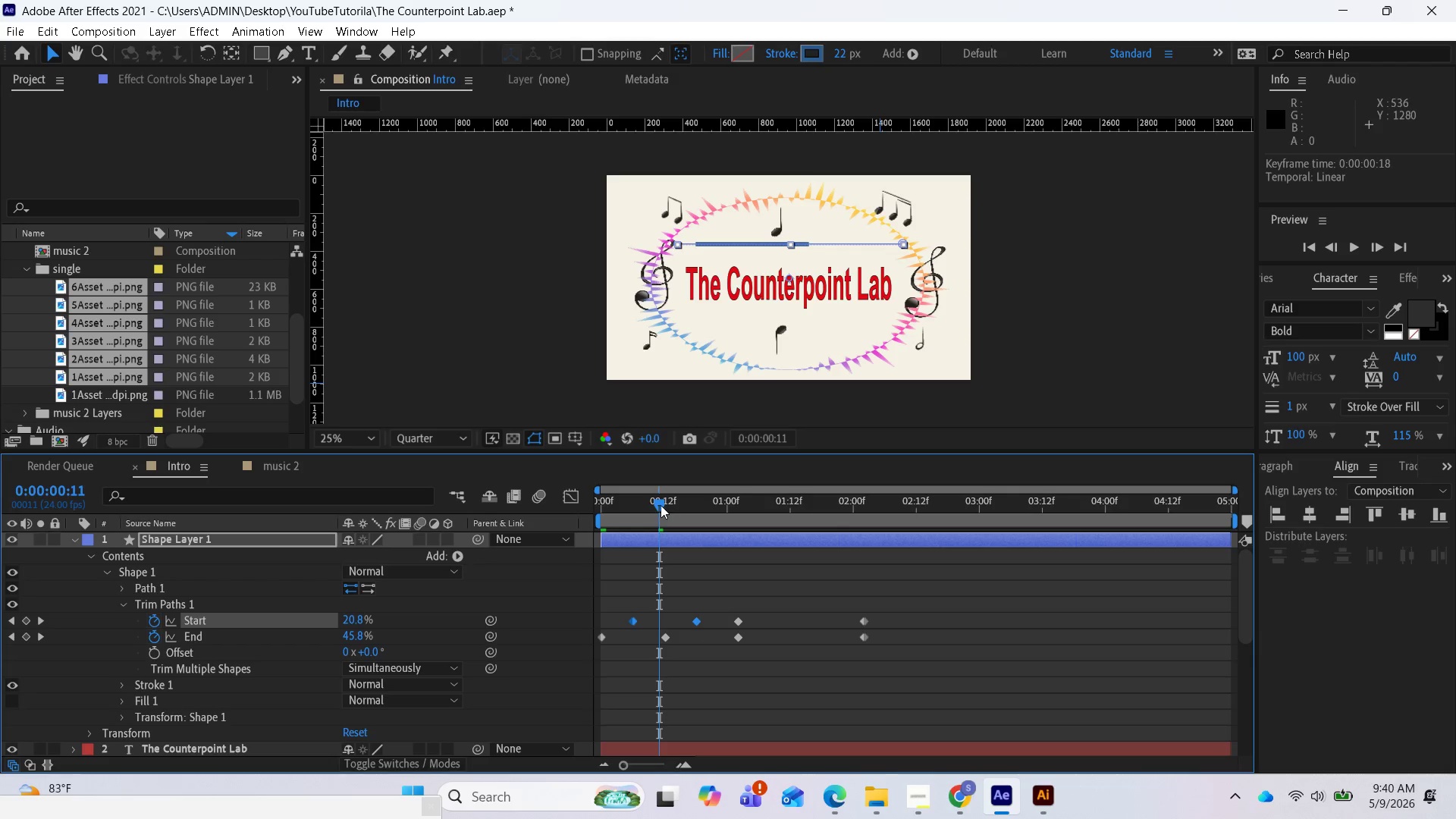 
left_click_drag(start_coordinate=[658, 505], to_coordinate=[600, 513])
 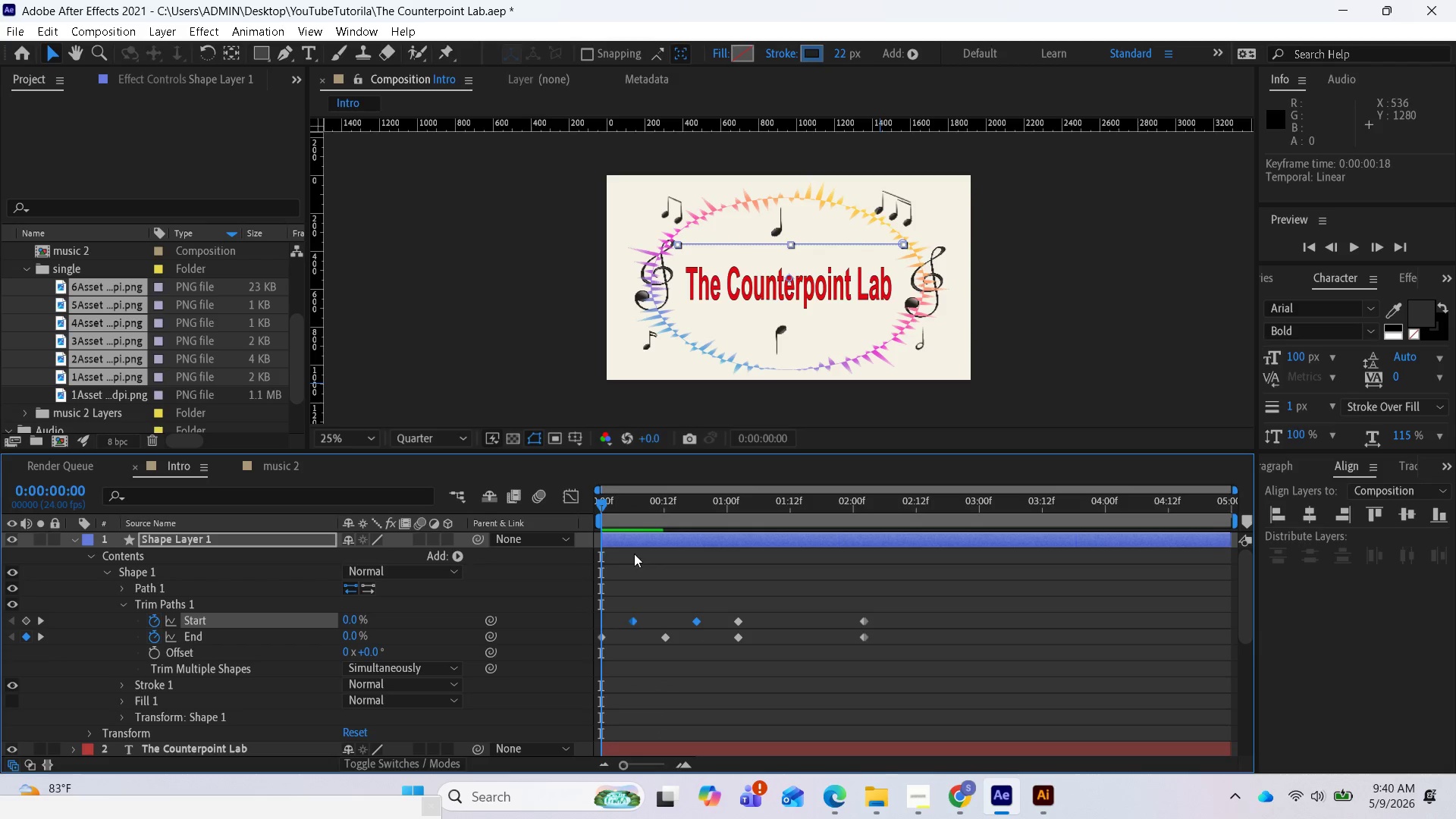 
key(Space)
 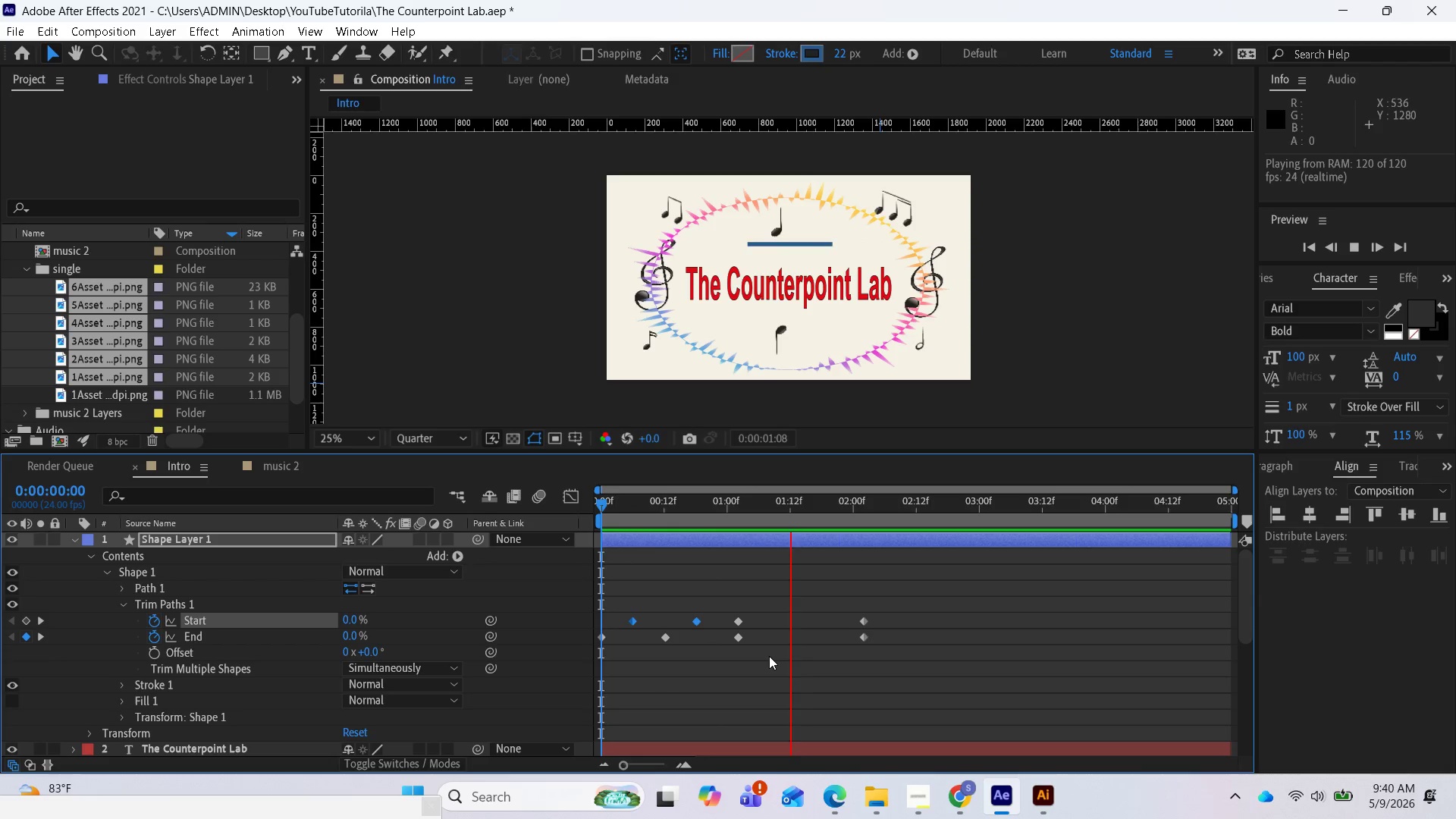 
key(Space)
 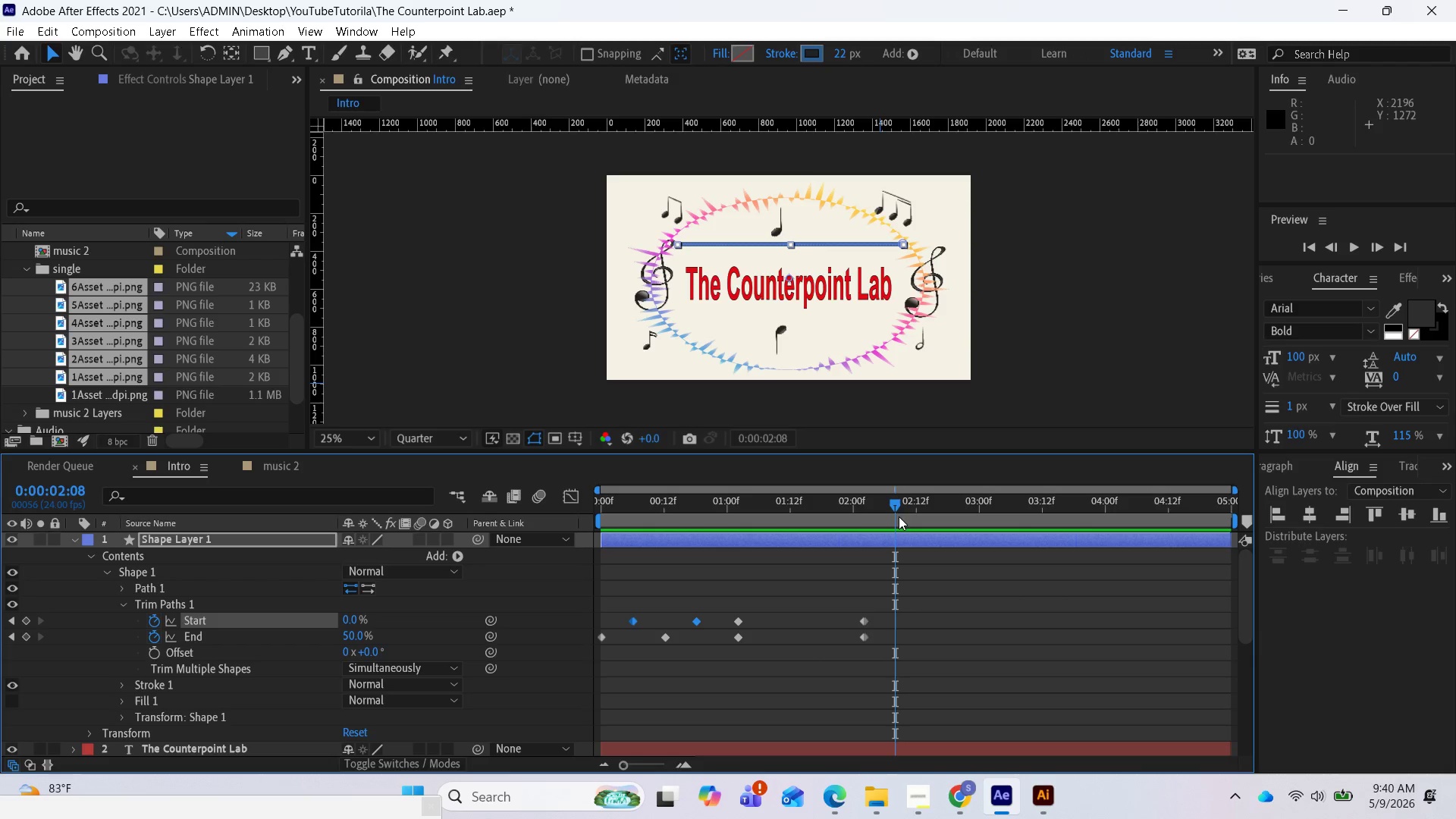 
left_click_drag(start_coordinate=[895, 503], to_coordinate=[587, 549])
 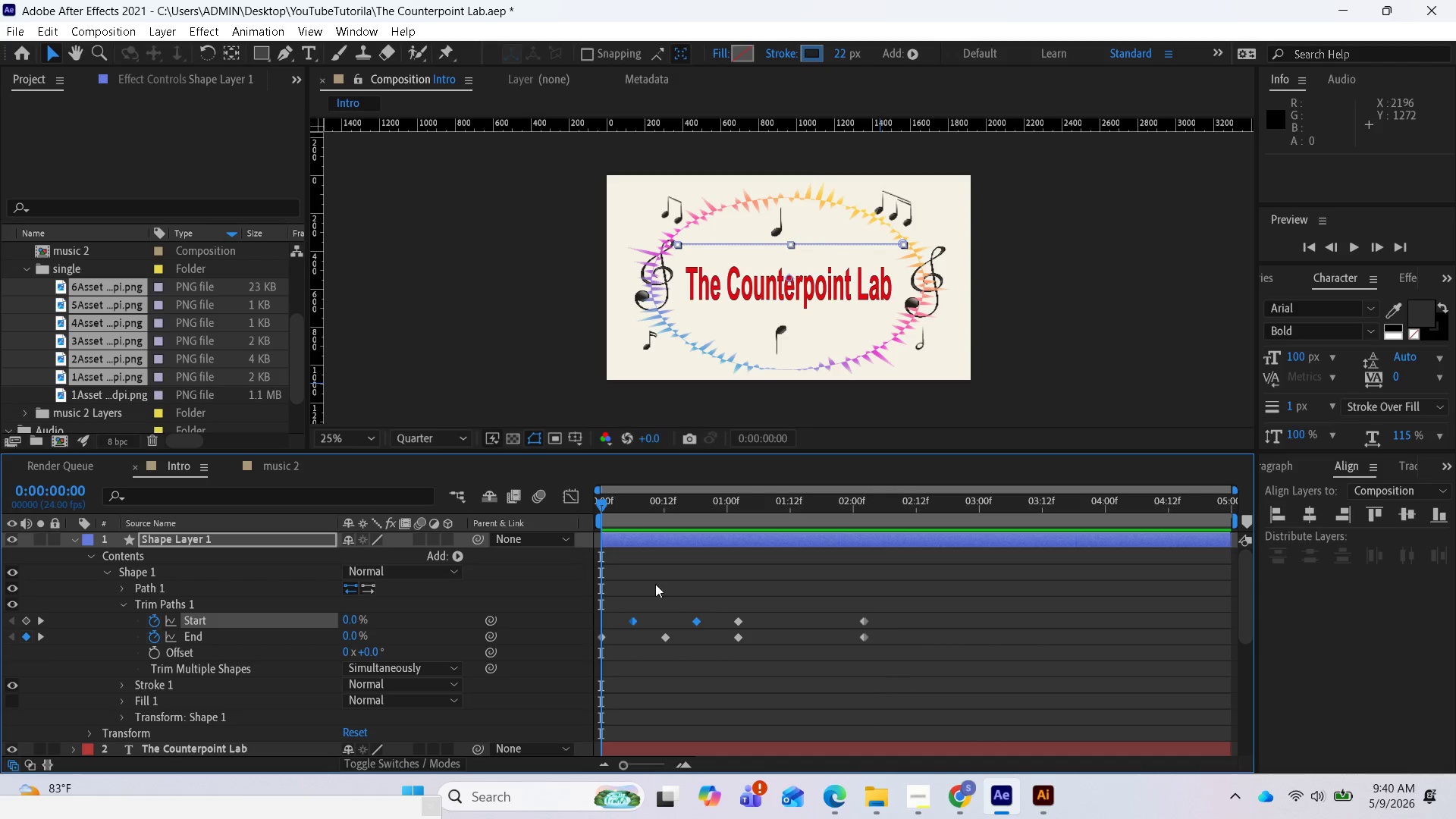 
key(Space)
 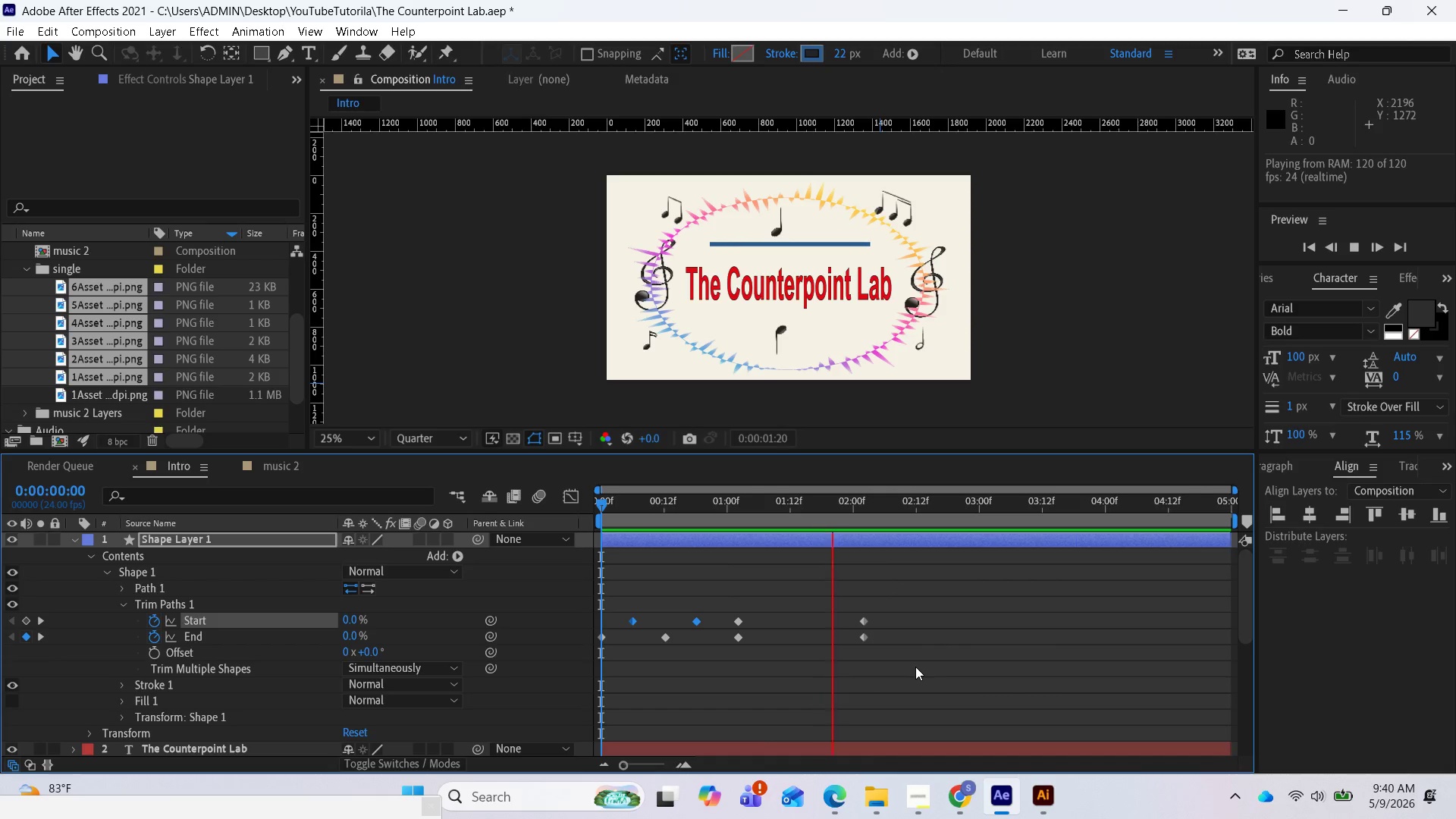 
key(Space)
 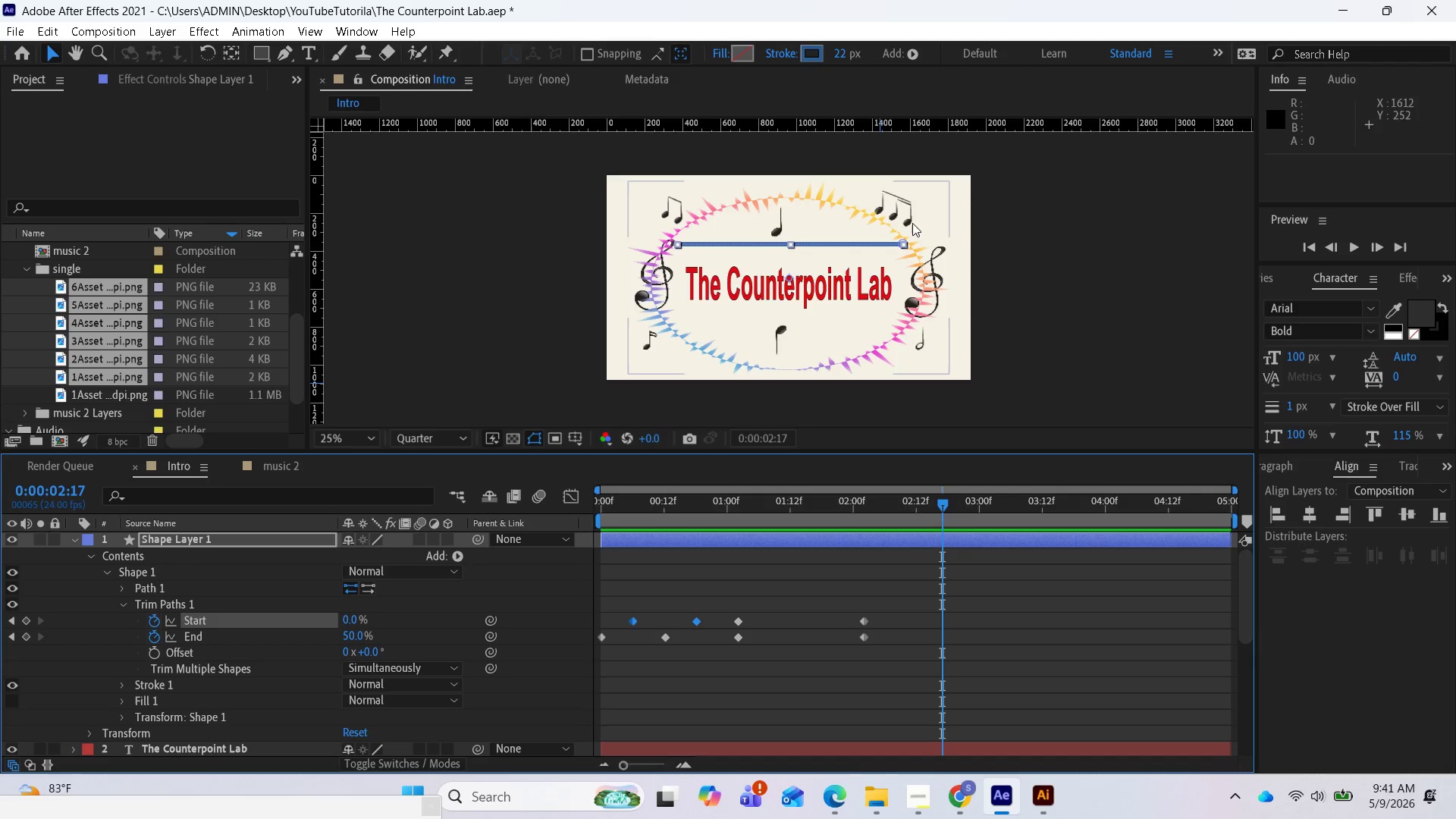 
wait(14.61)
 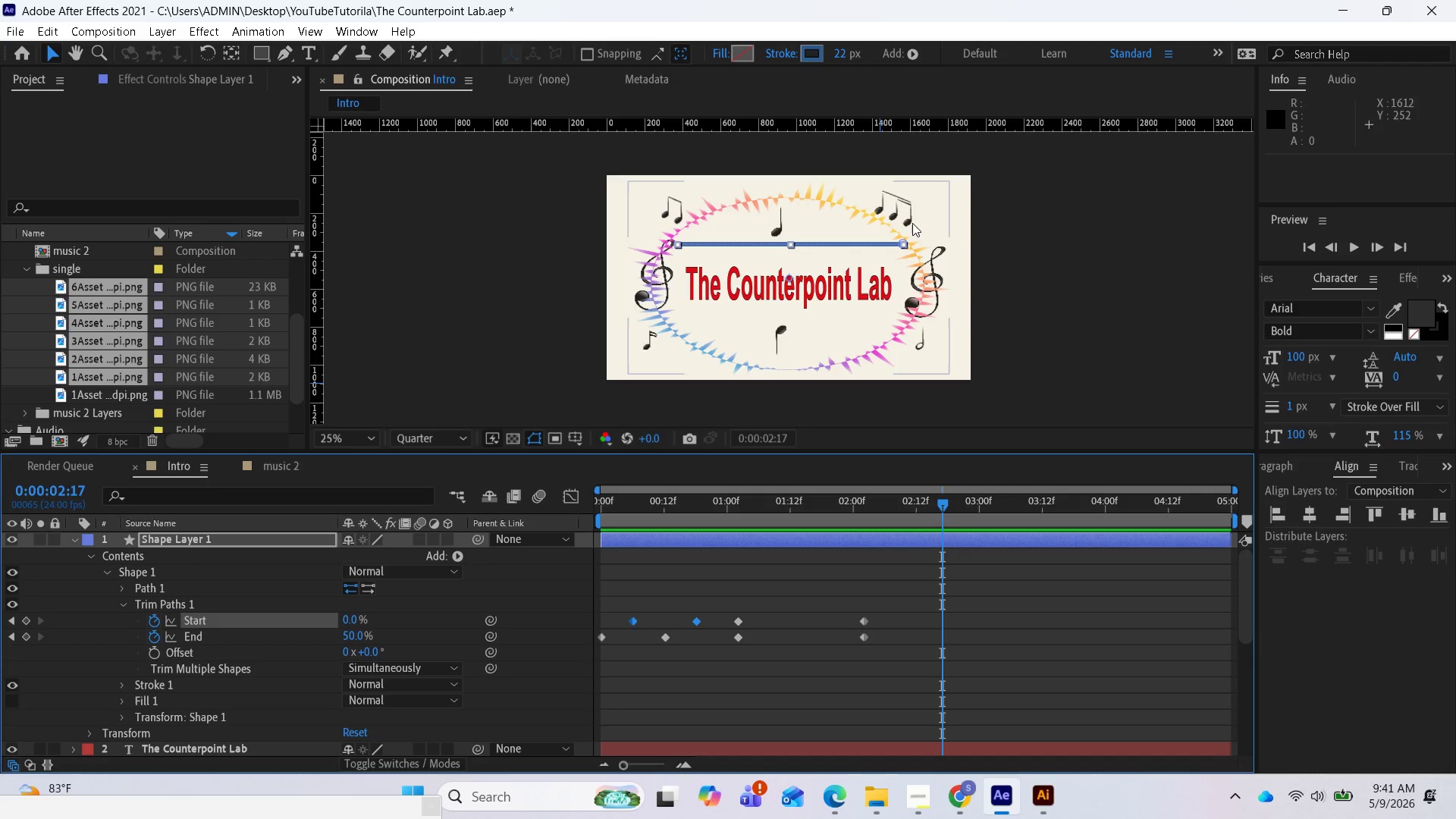 
left_click([73, 540])
 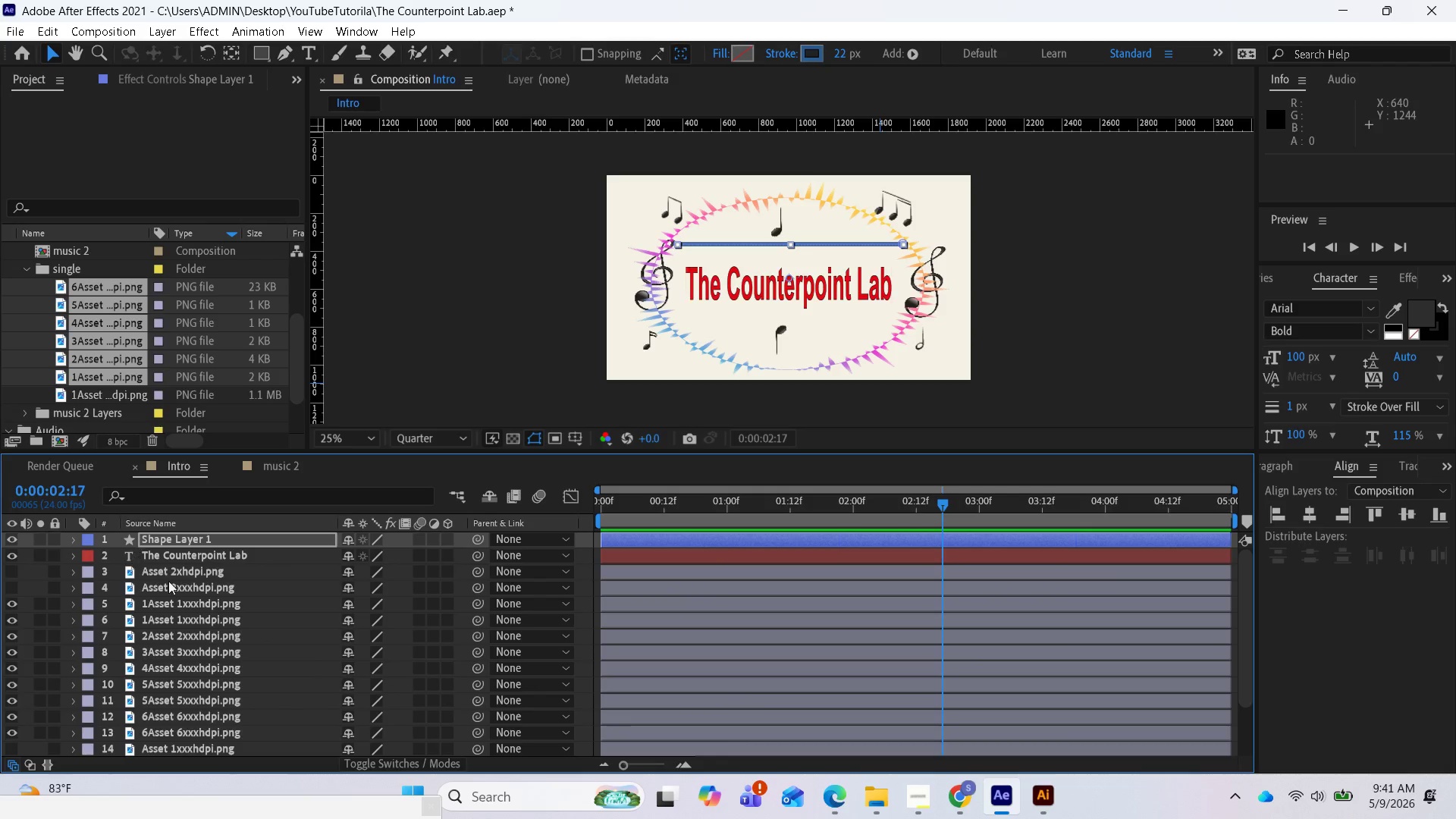 
scroll: coordinate [184, 591], scroll_direction: up, amount: 1.0
 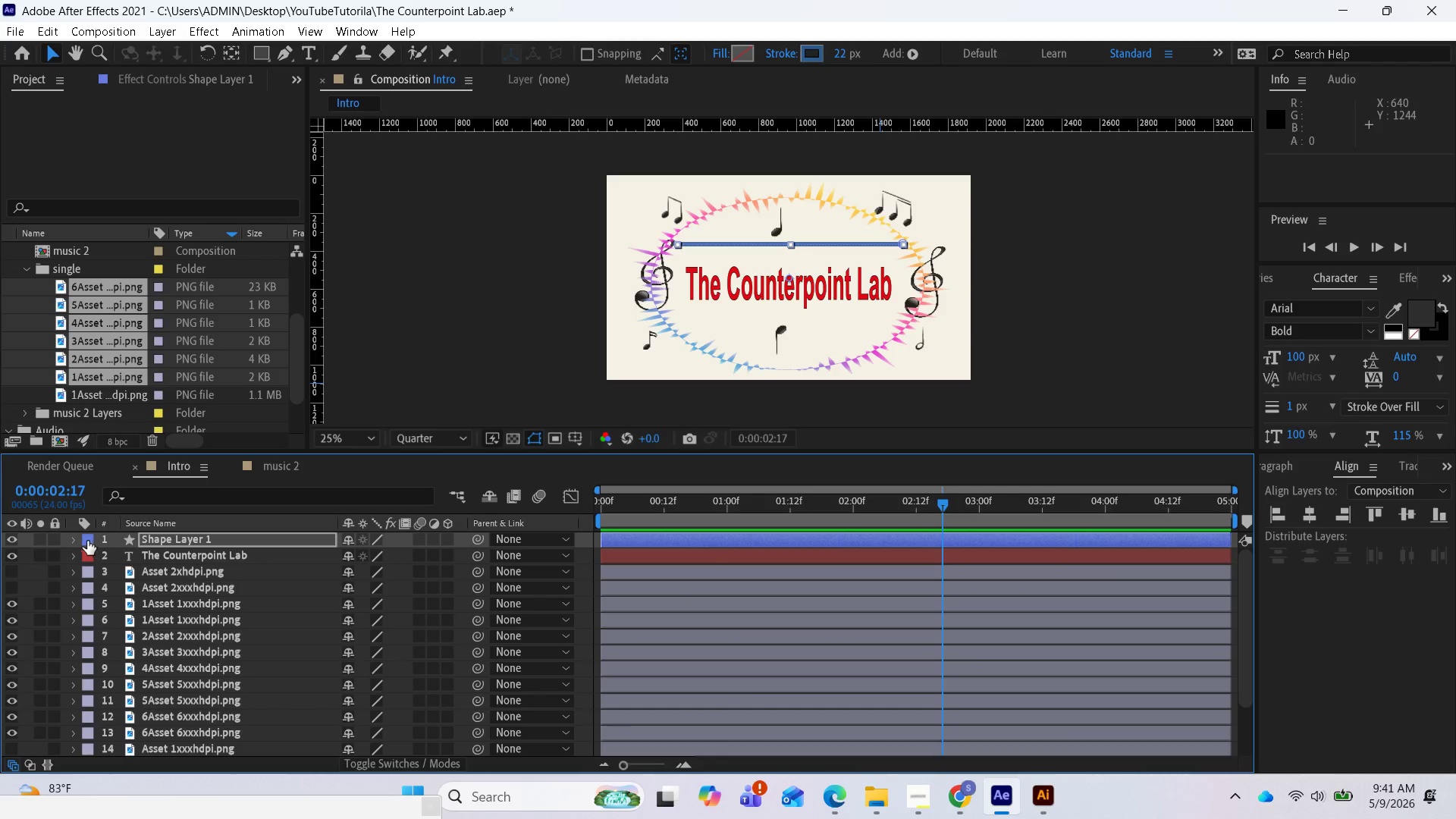 
right_click([64, 543])